 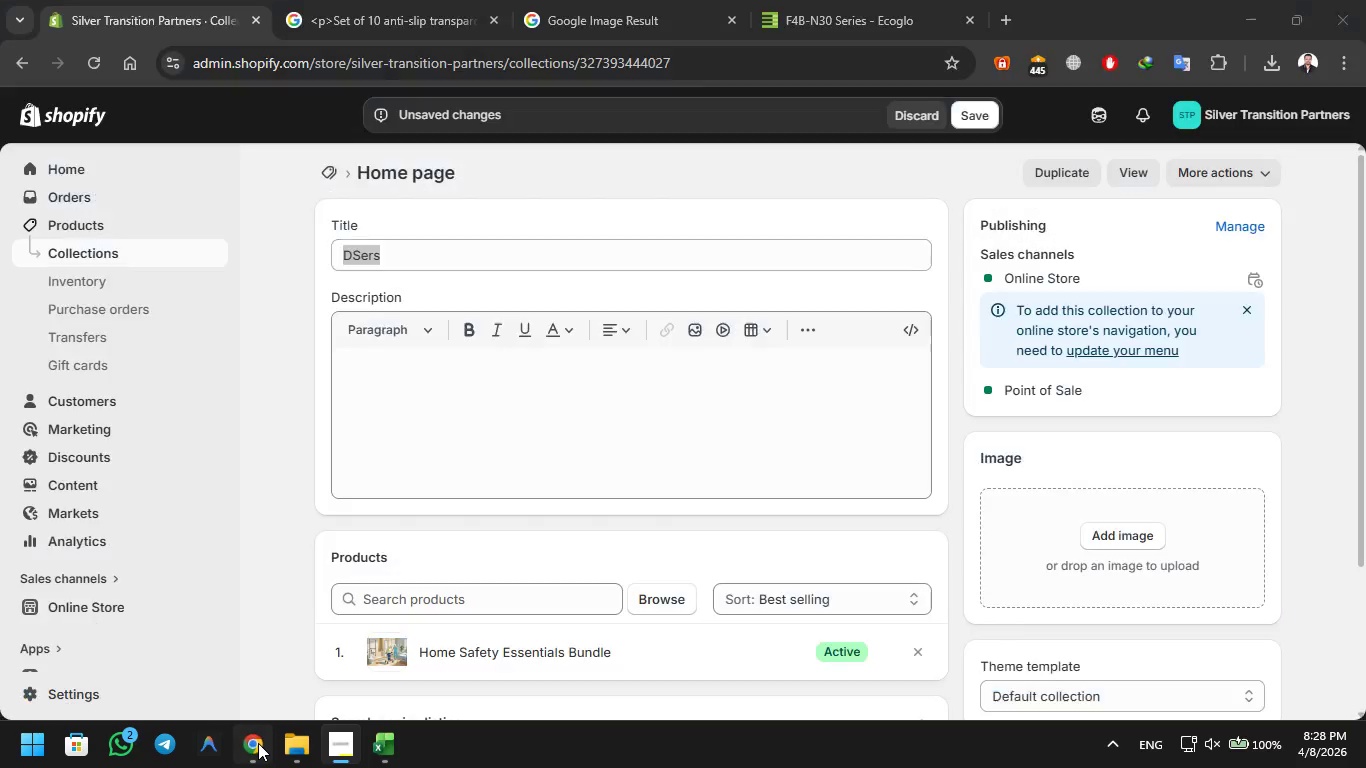 
key(Control+V)
 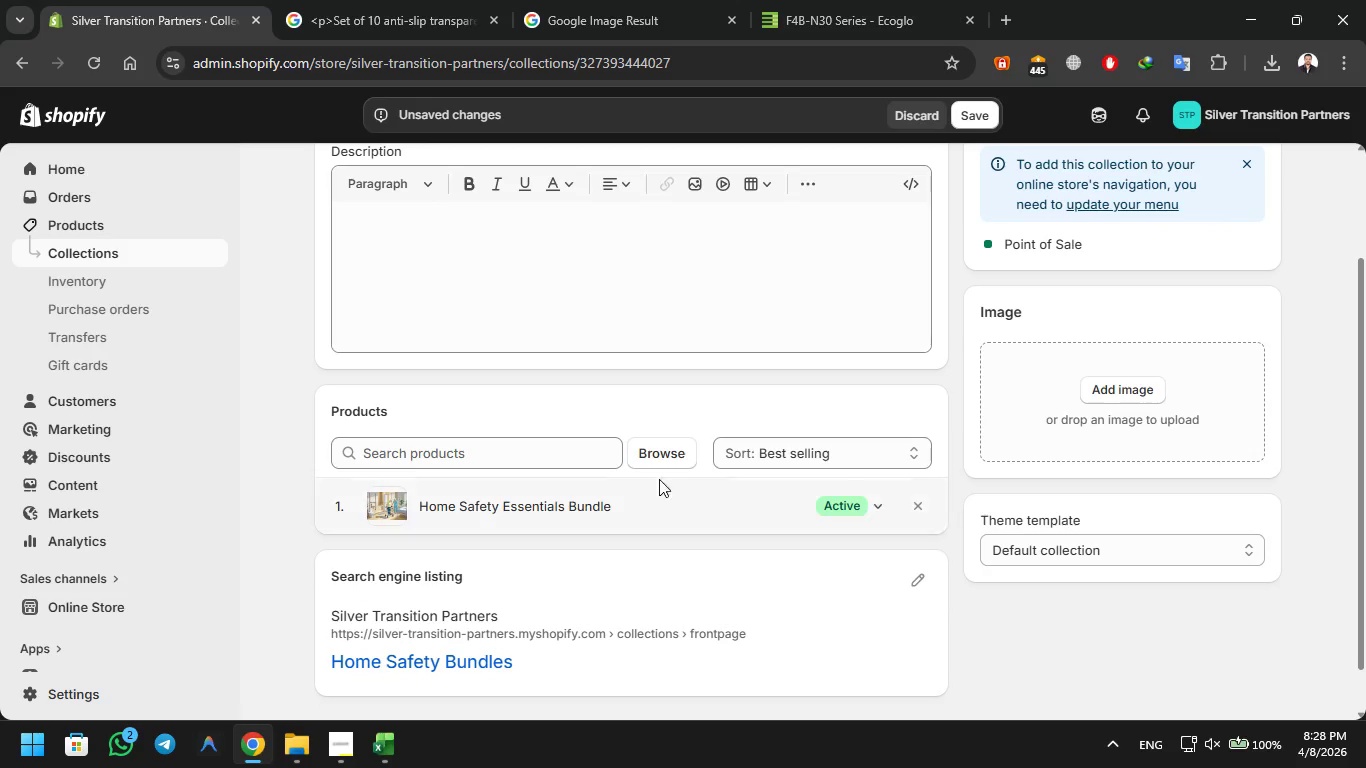 
left_click([673, 458])
 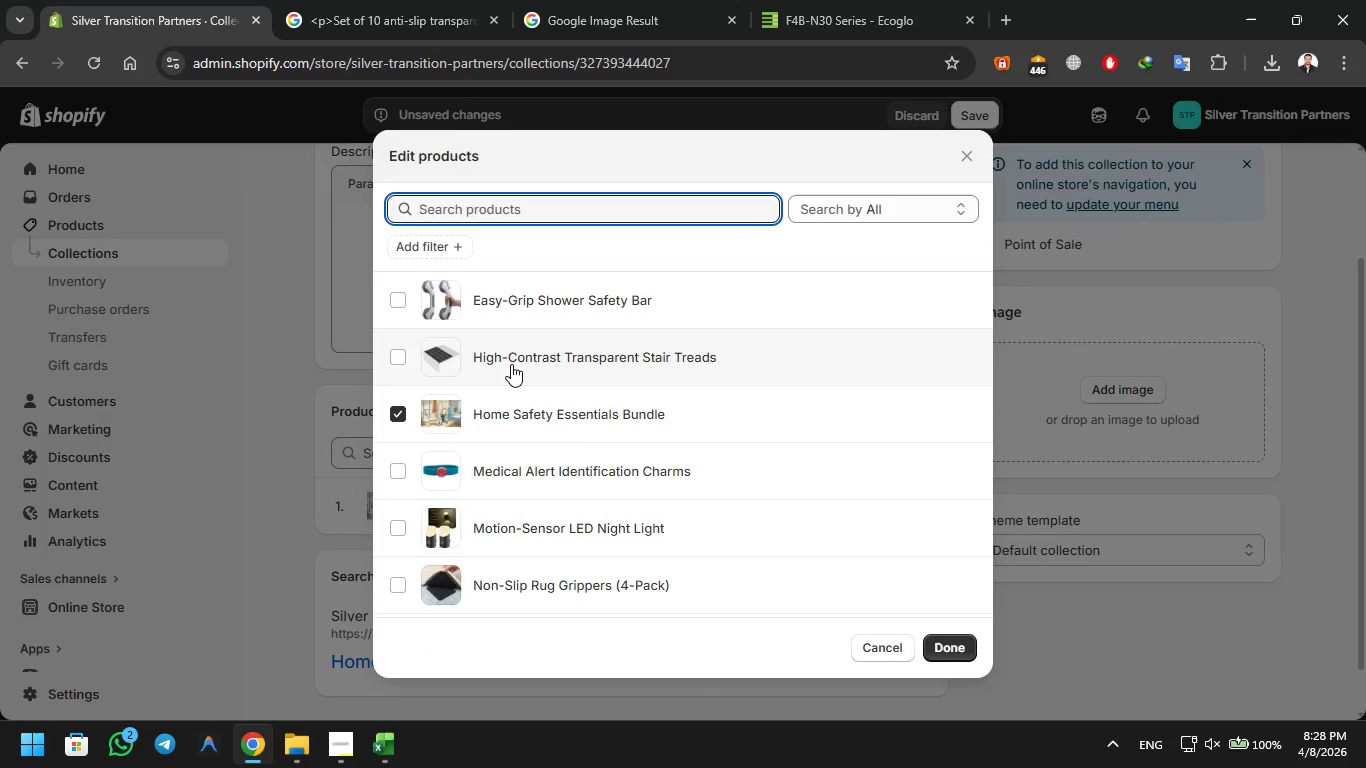 
left_click([511, 364])
 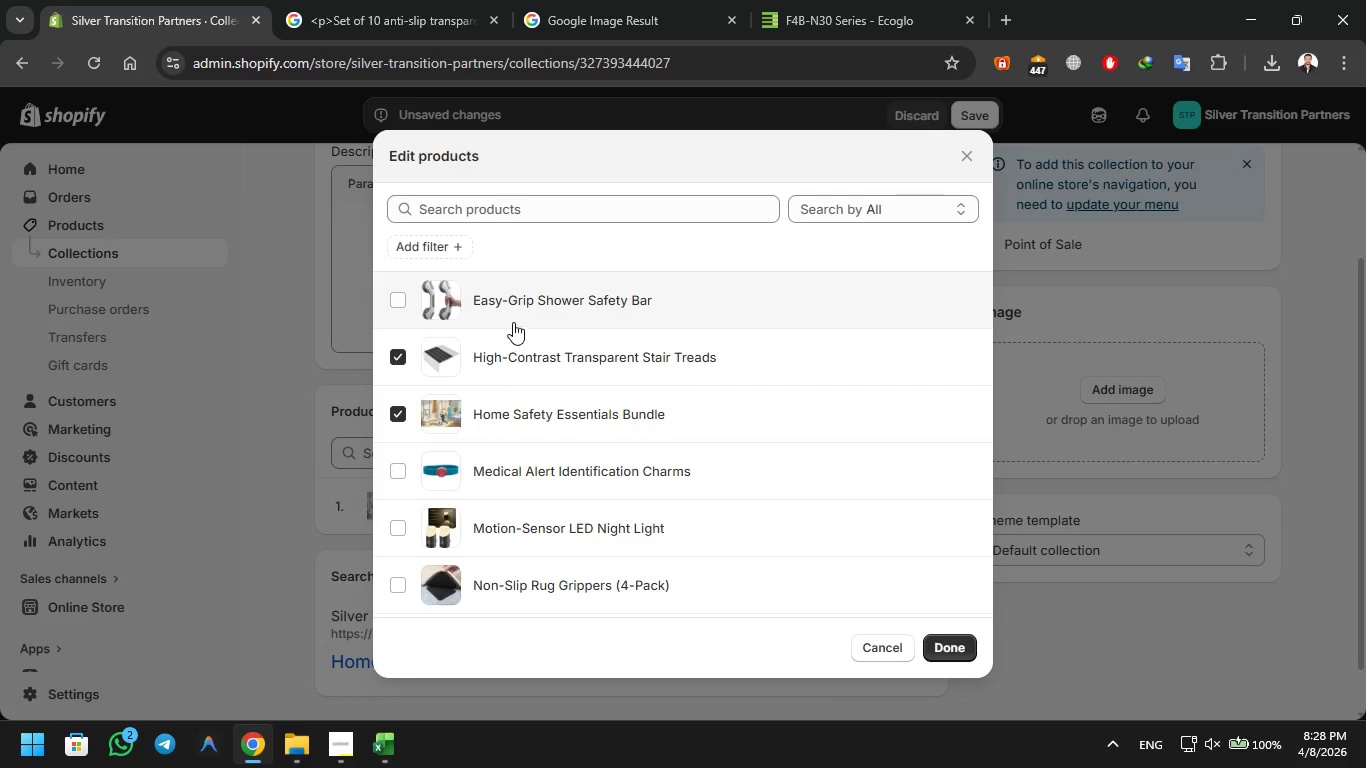 
left_click([523, 302])
 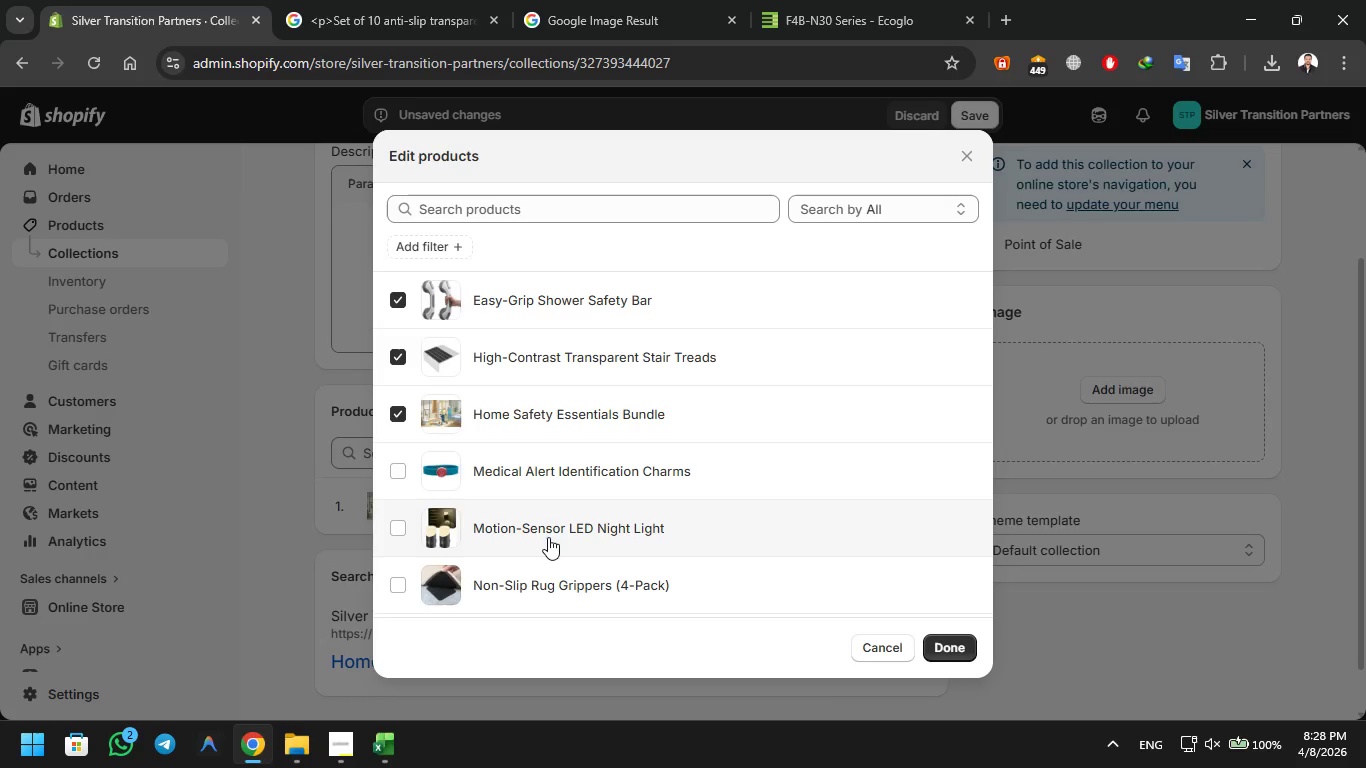 
left_click([552, 590])
 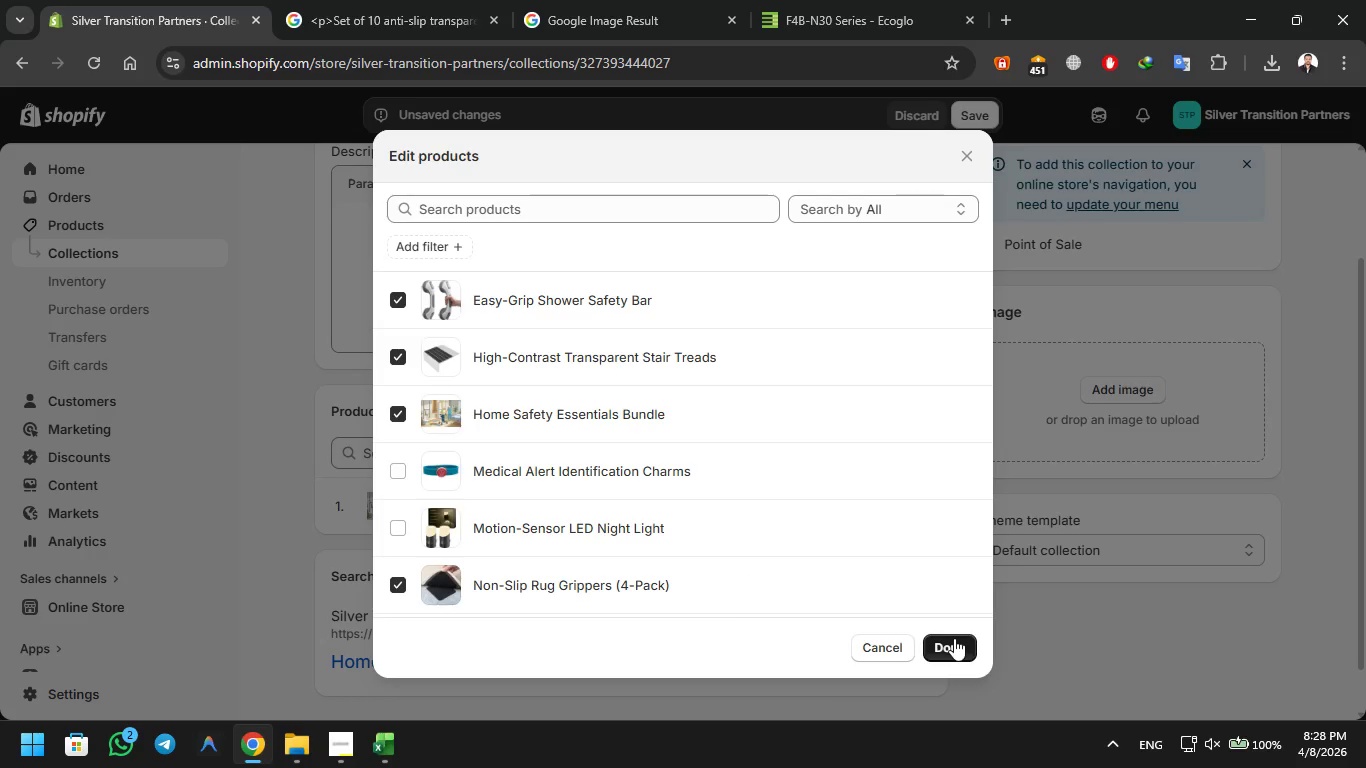 
left_click([954, 638])
 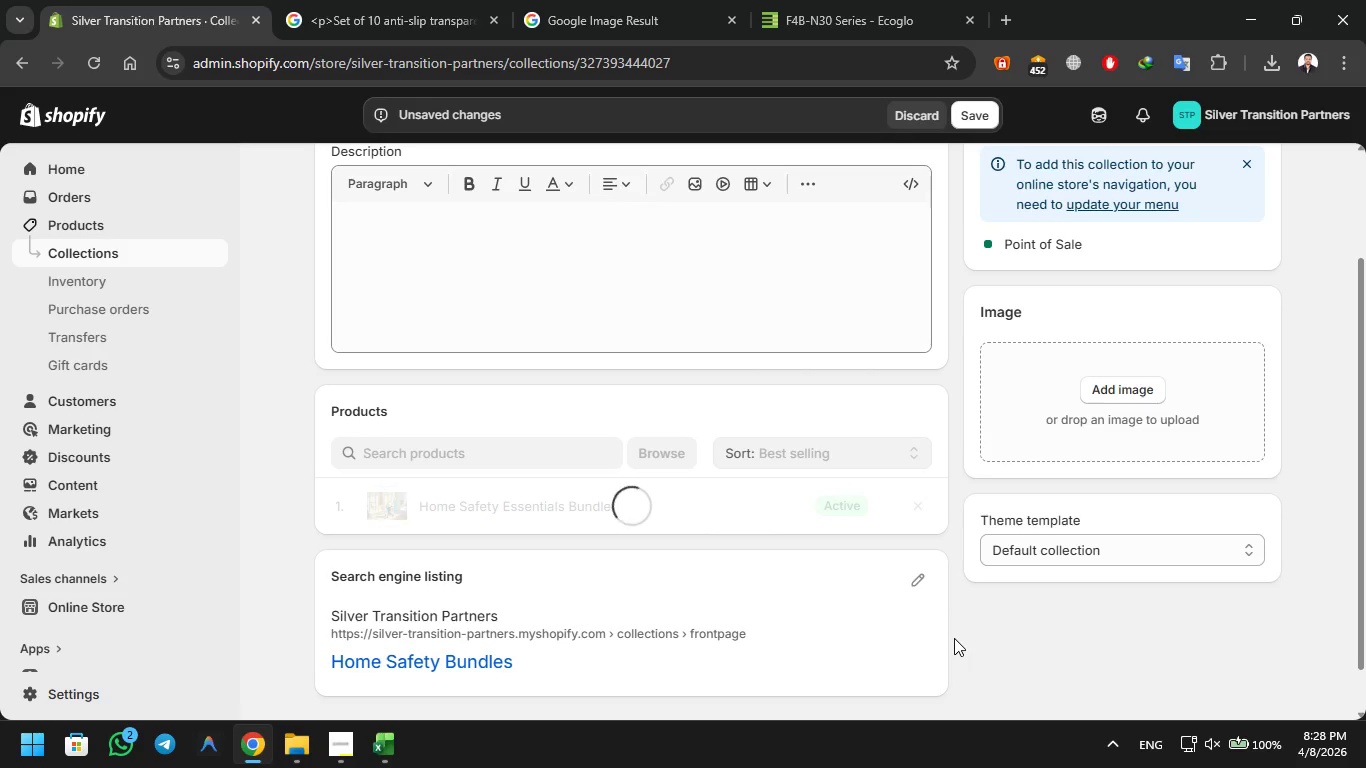 
mouse_move([738, 514])
 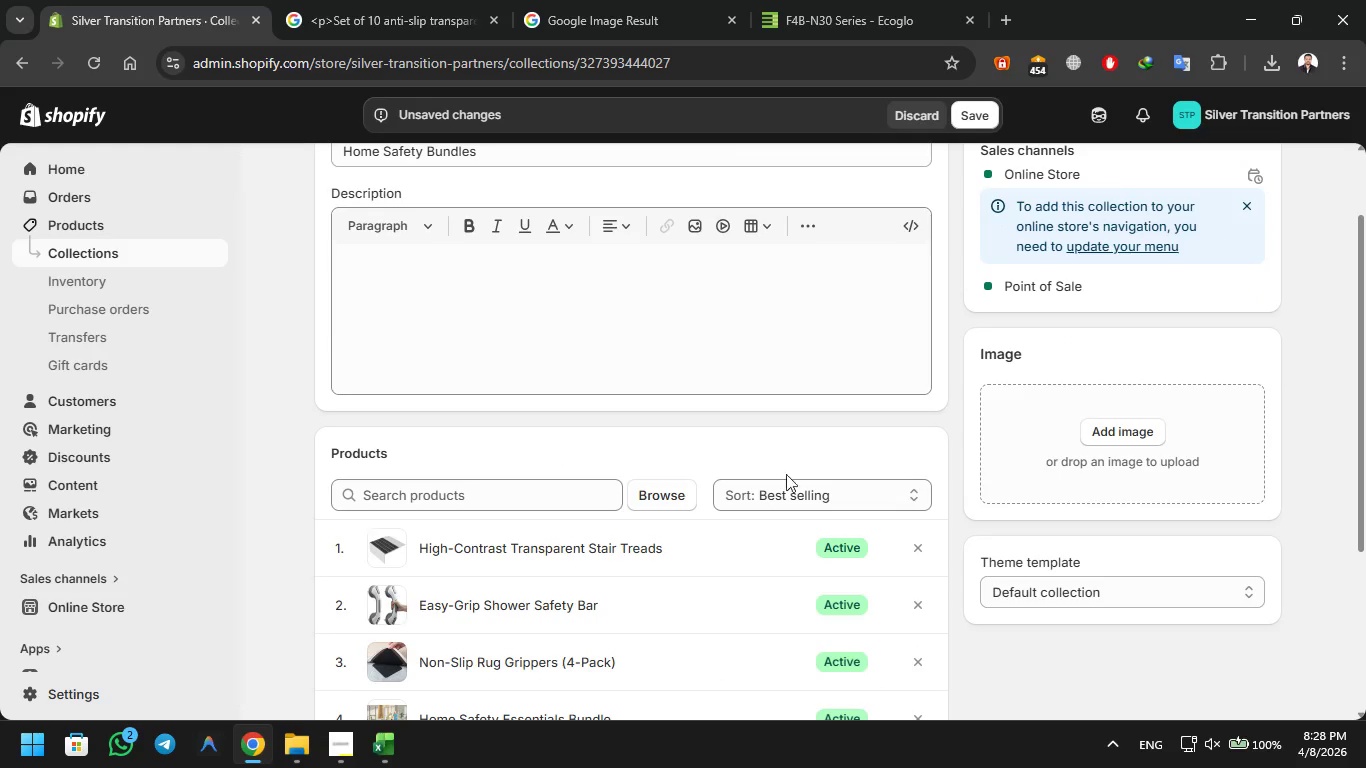 
left_click([1123, 433])
 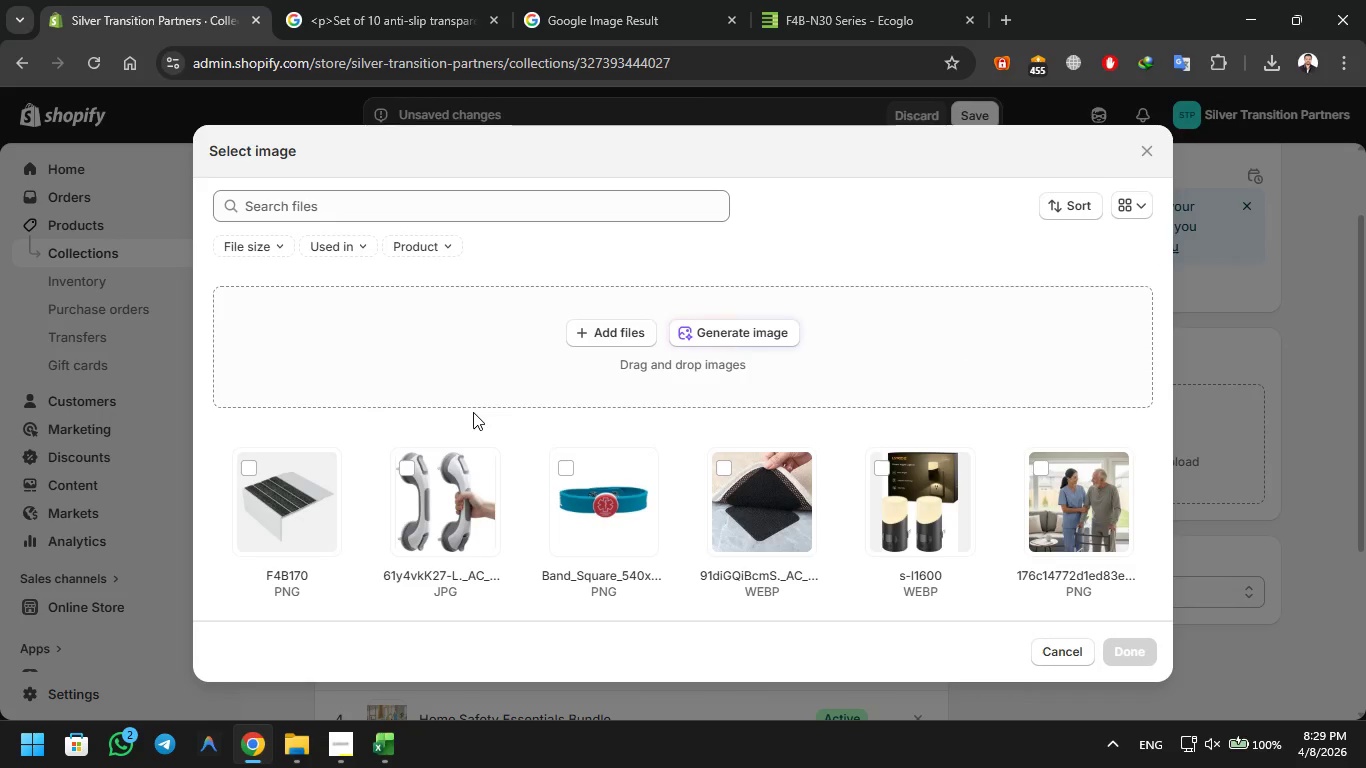 
wait(8.08)
 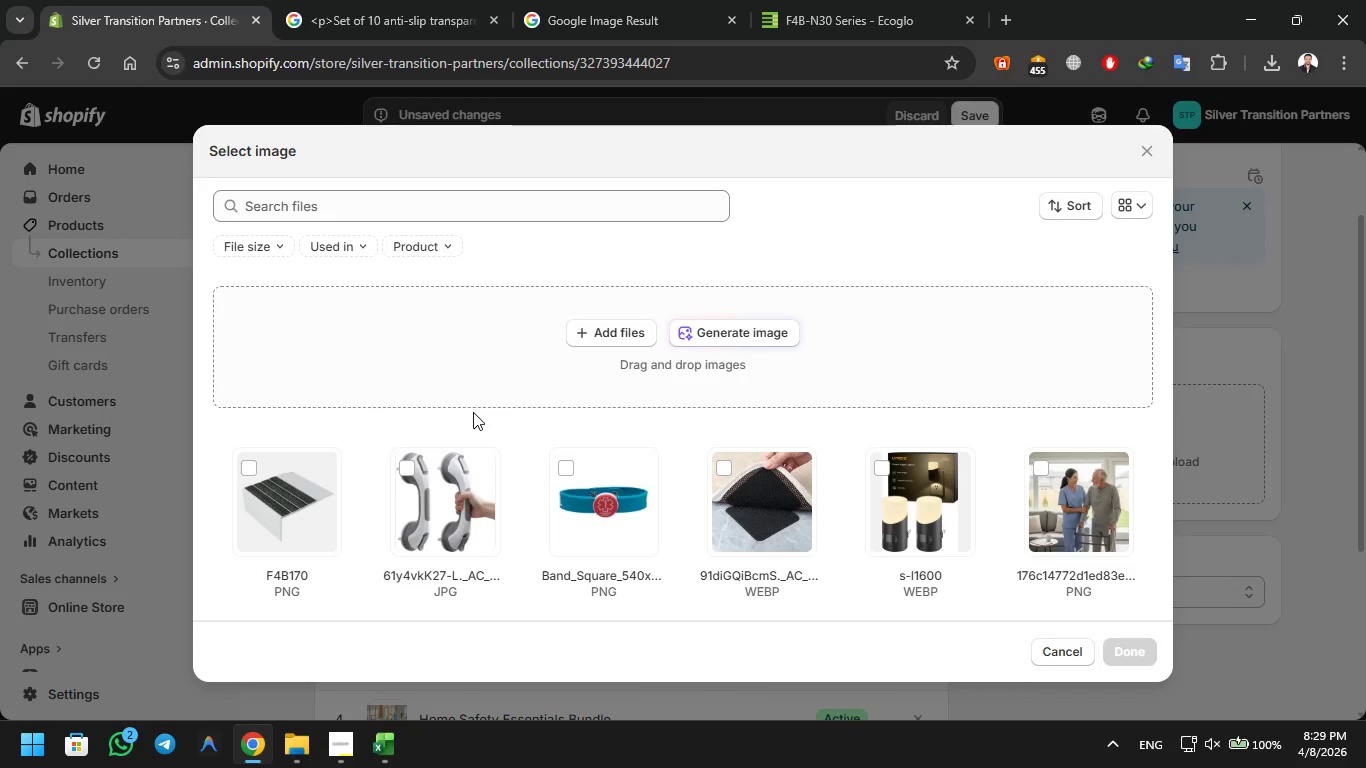 
mouse_move([807, 457])
 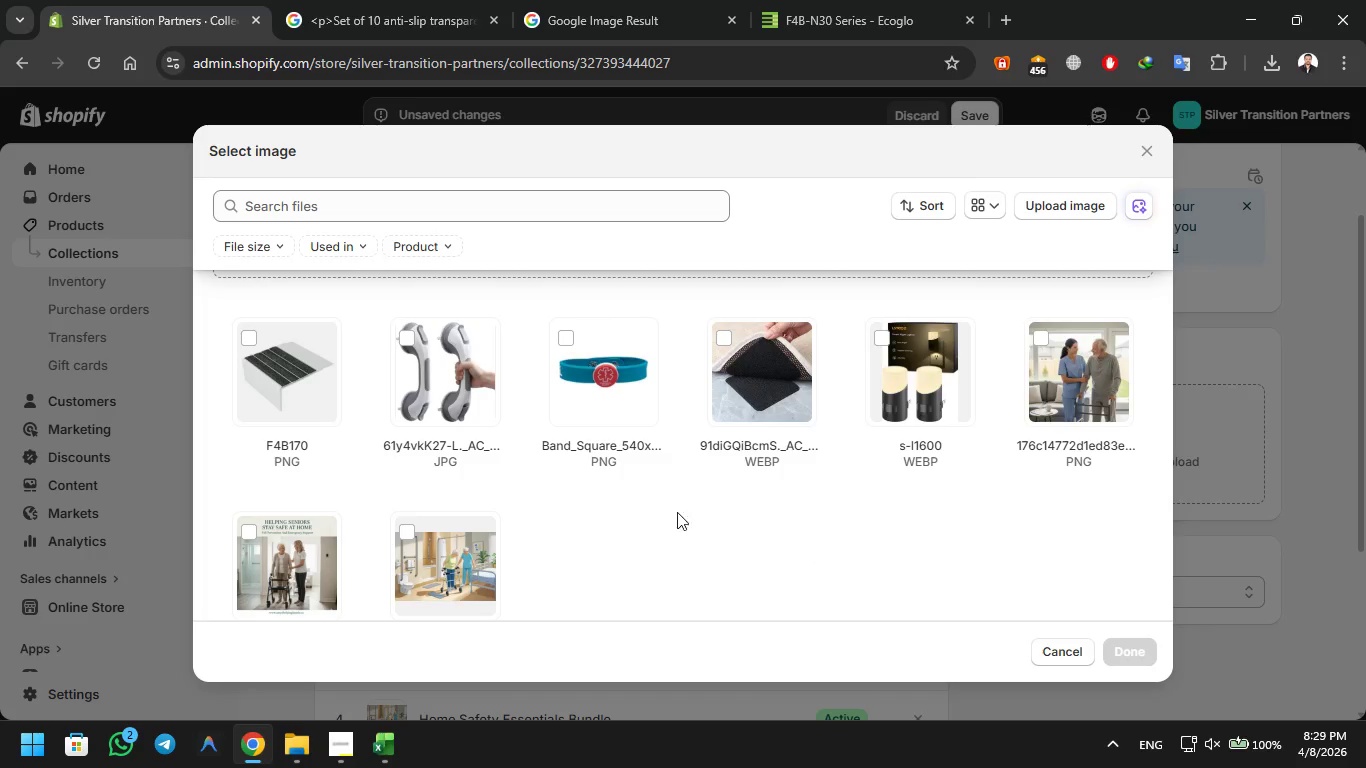 
wait(7.43)
 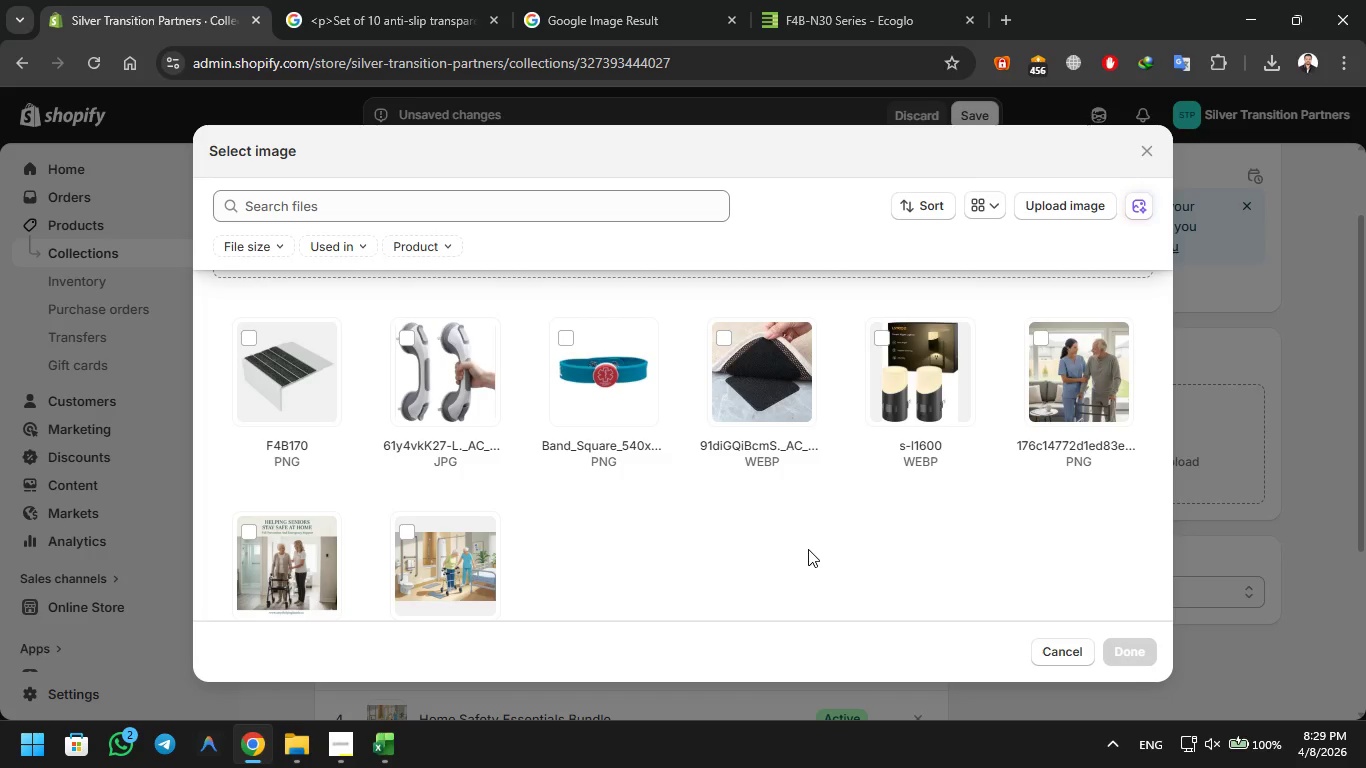 
left_click([1054, 406])
 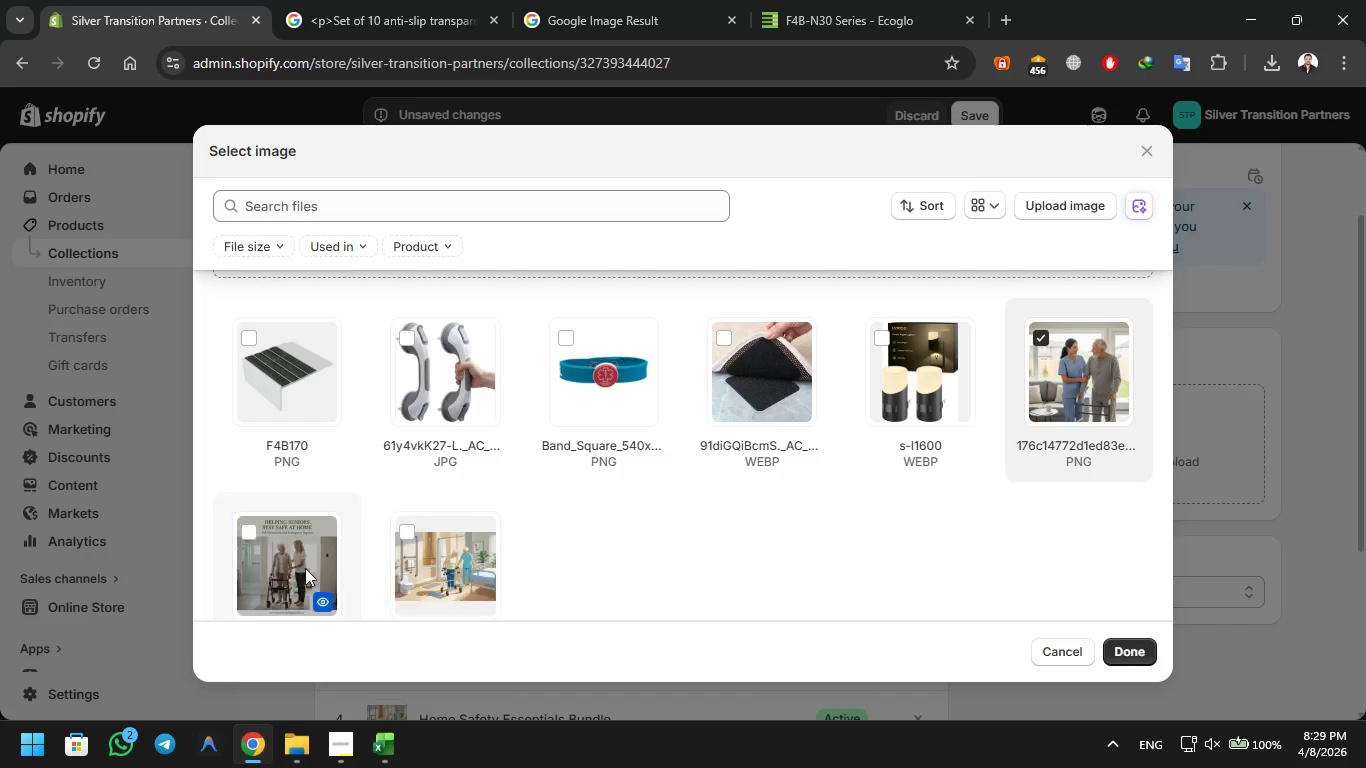 
double_click([306, 568])
 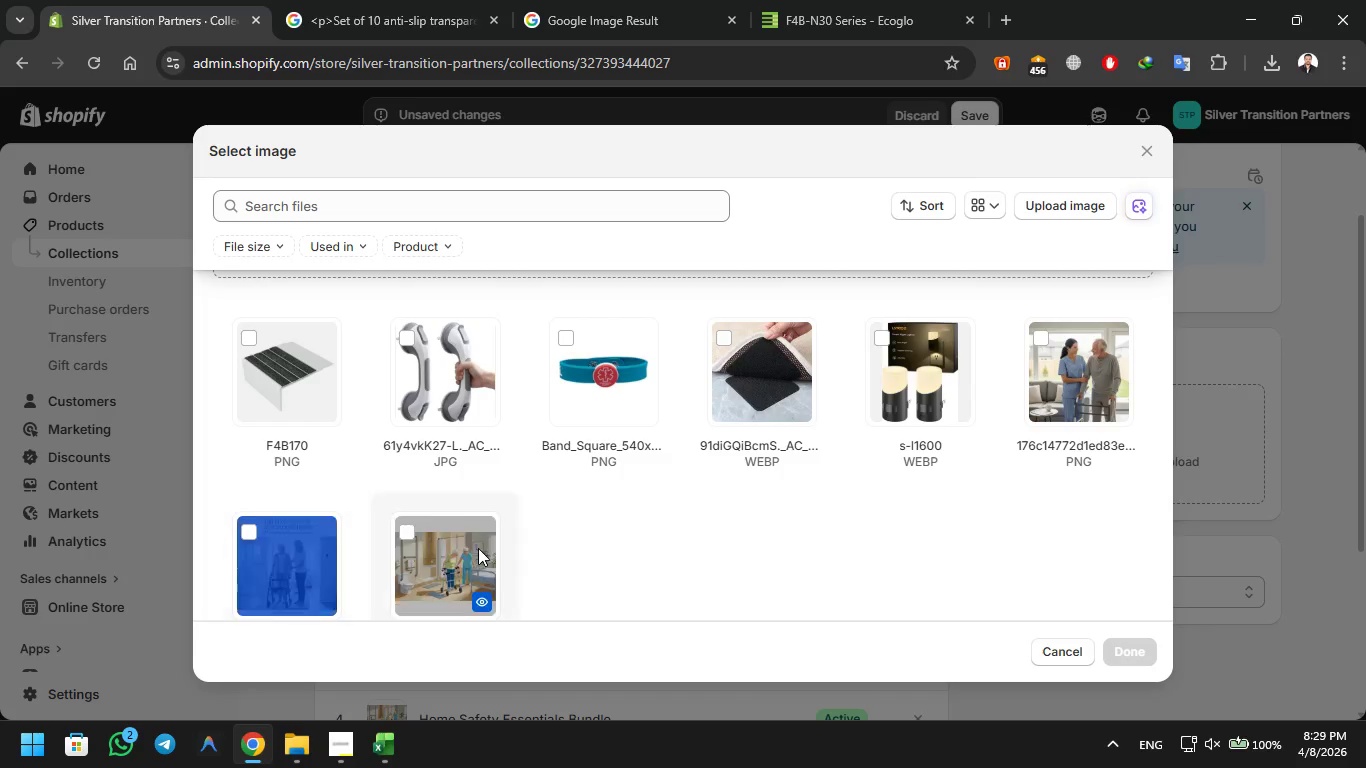 
left_click([286, 529])
 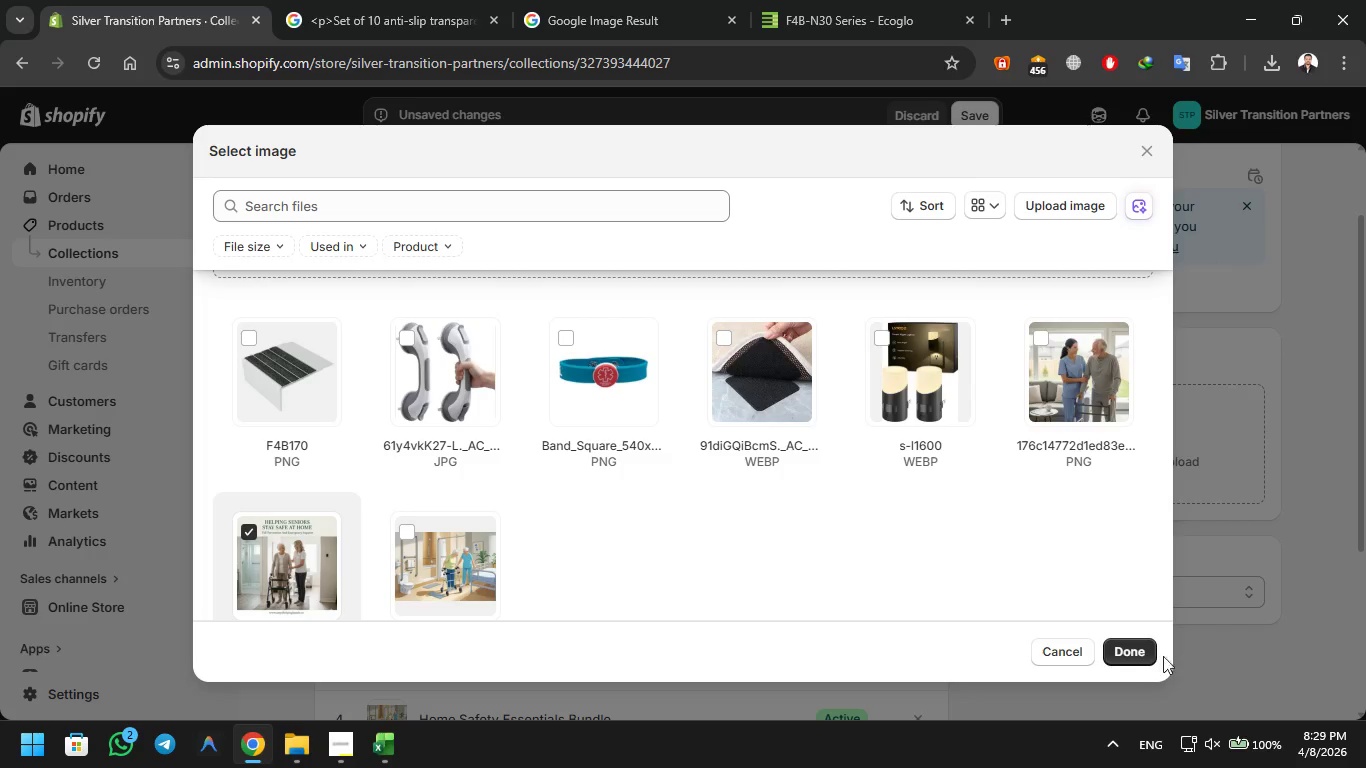 
left_click([1134, 657])
 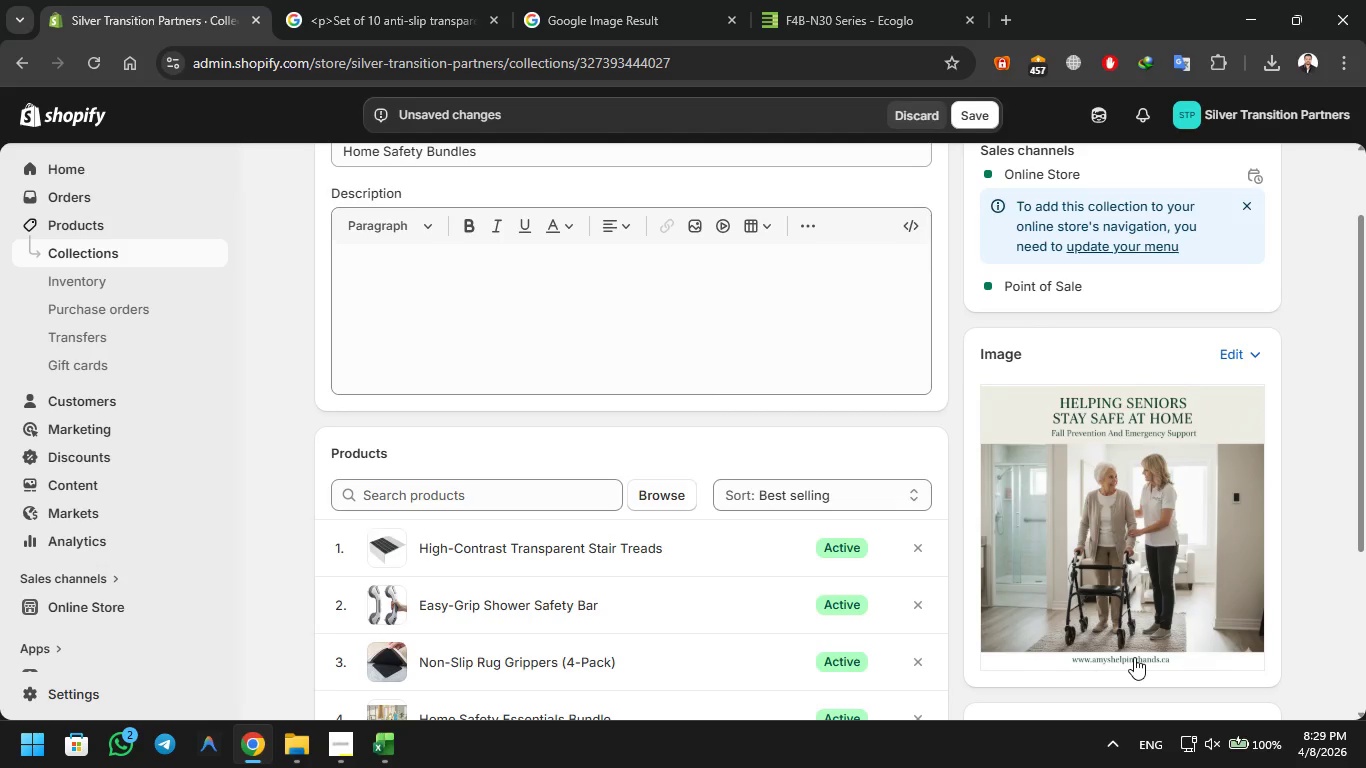 
mouse_move([1174, 550])
 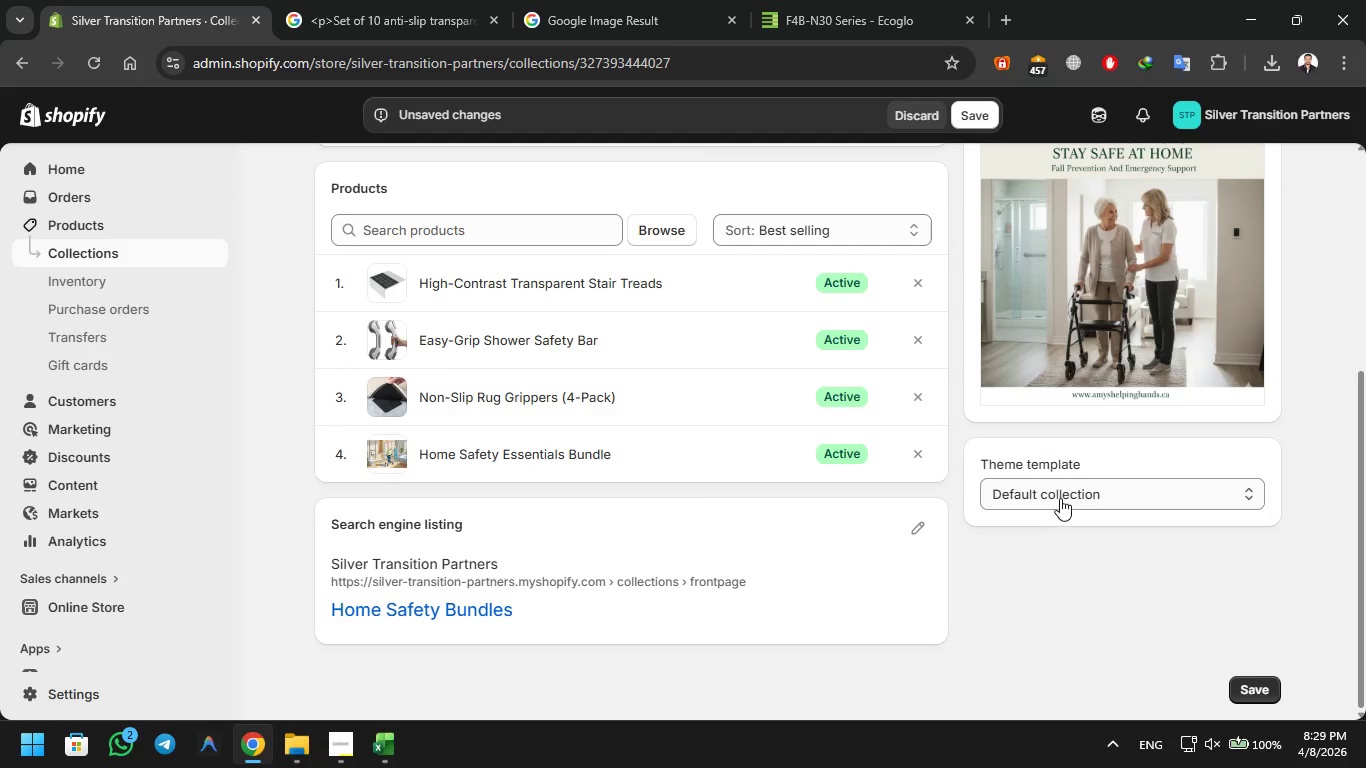 
left_click([1061, 496])
 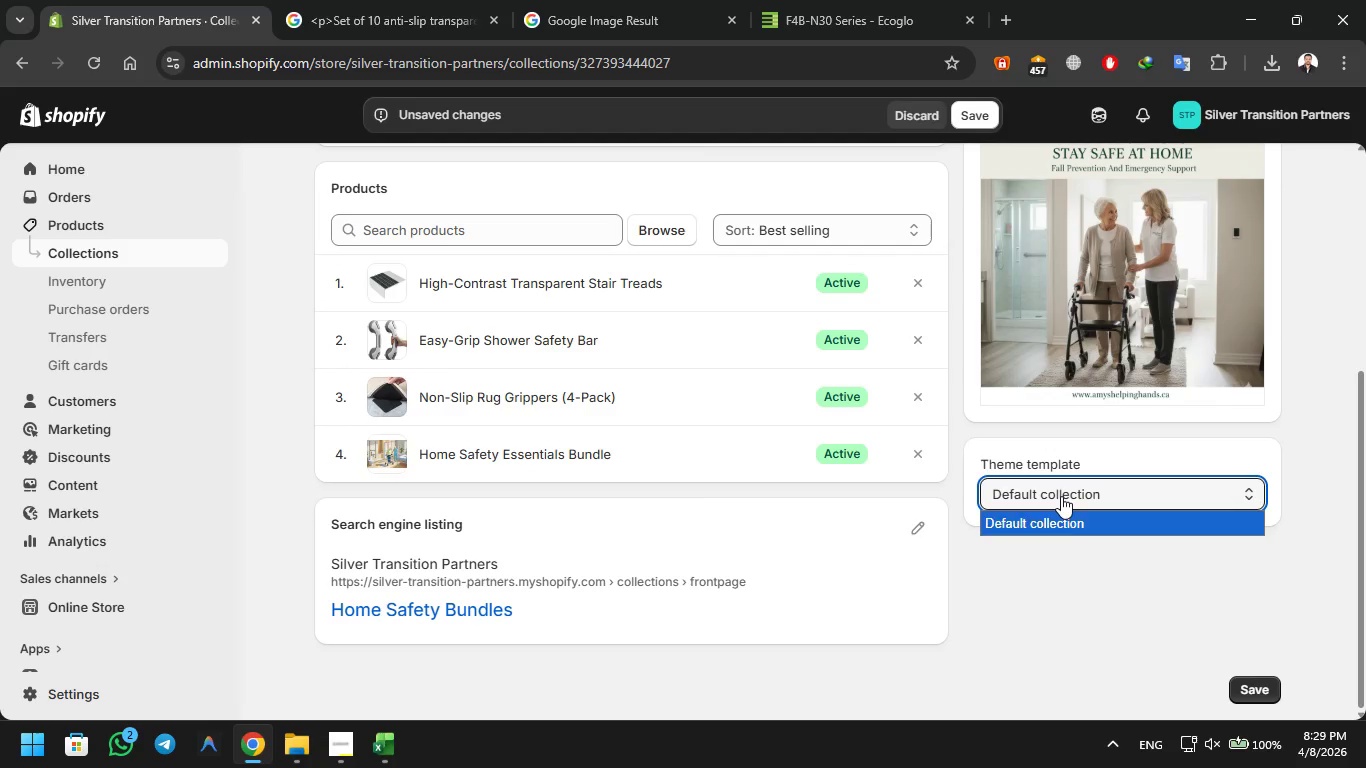 
left_click([1061, 496])
 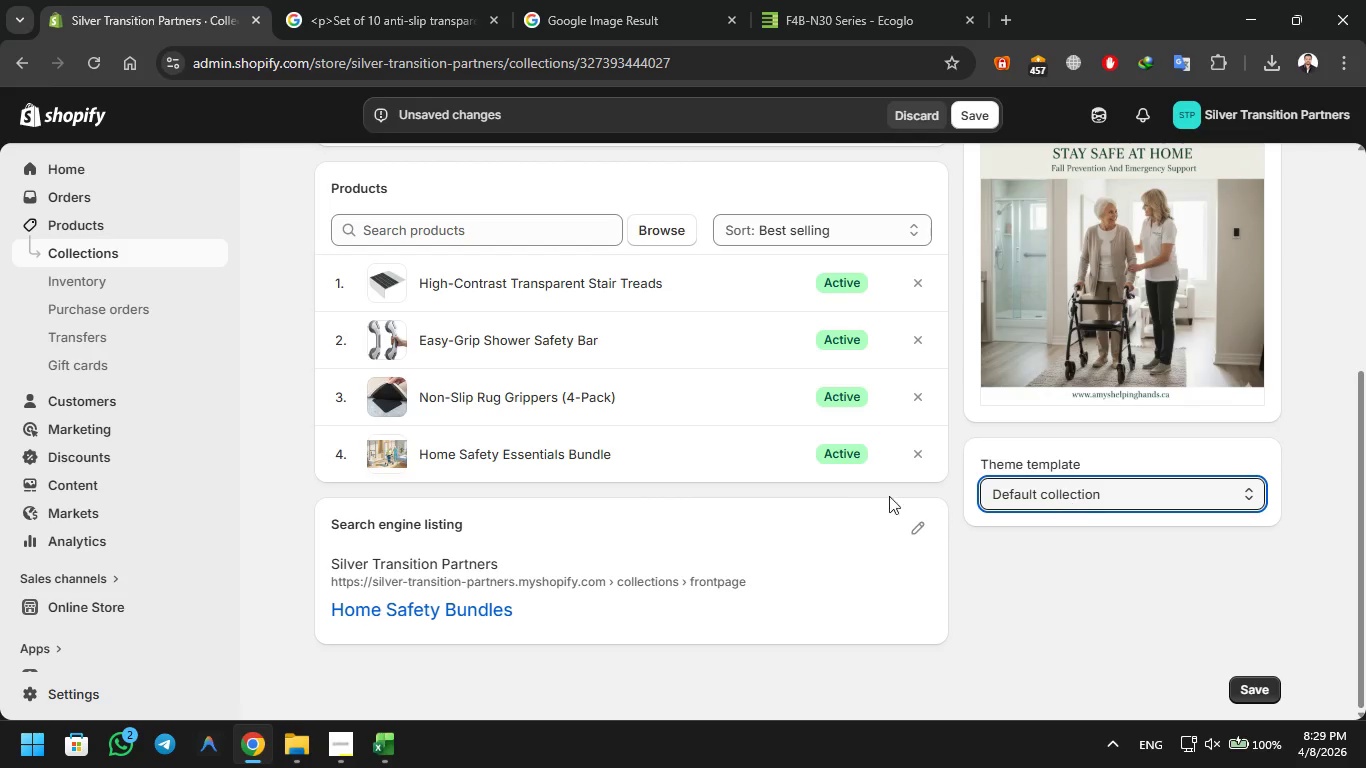 
mouse_move([831, 465])
 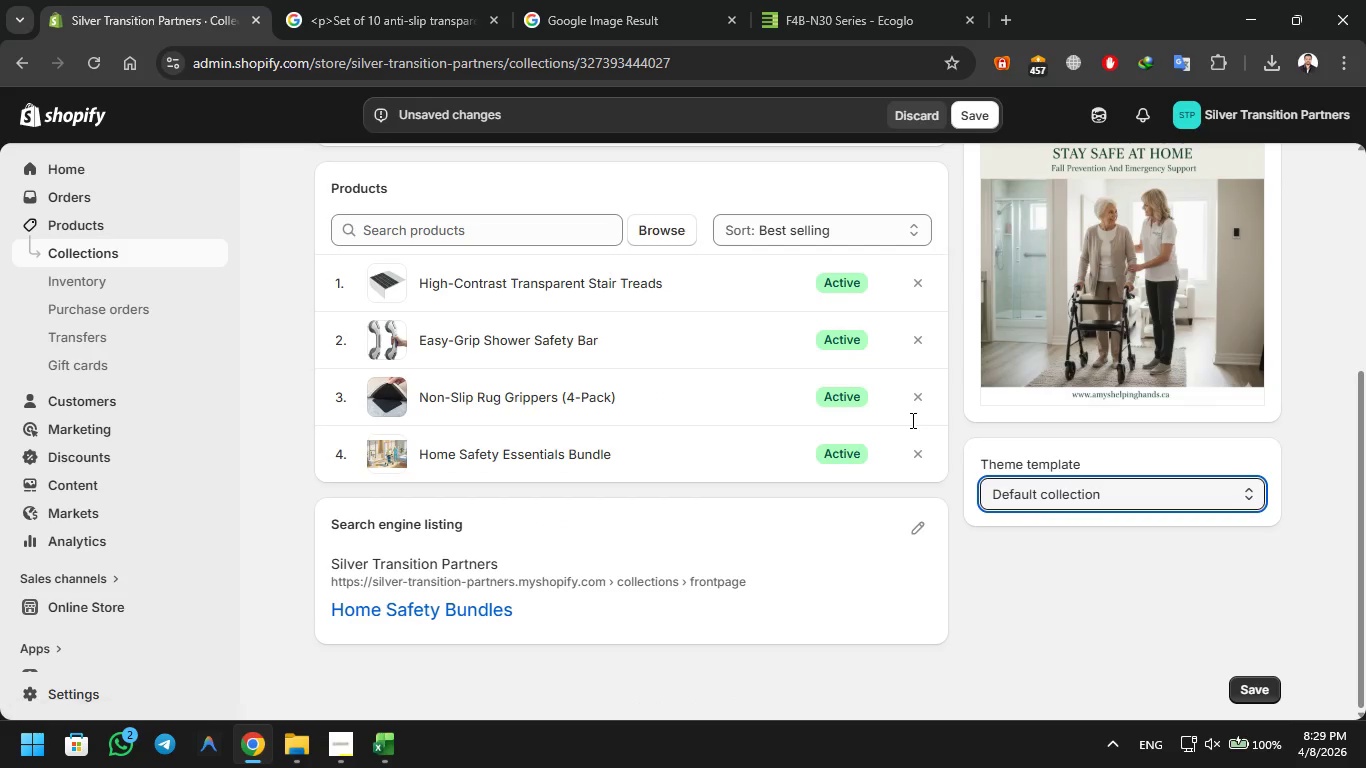 
left_click([1272, 685])
 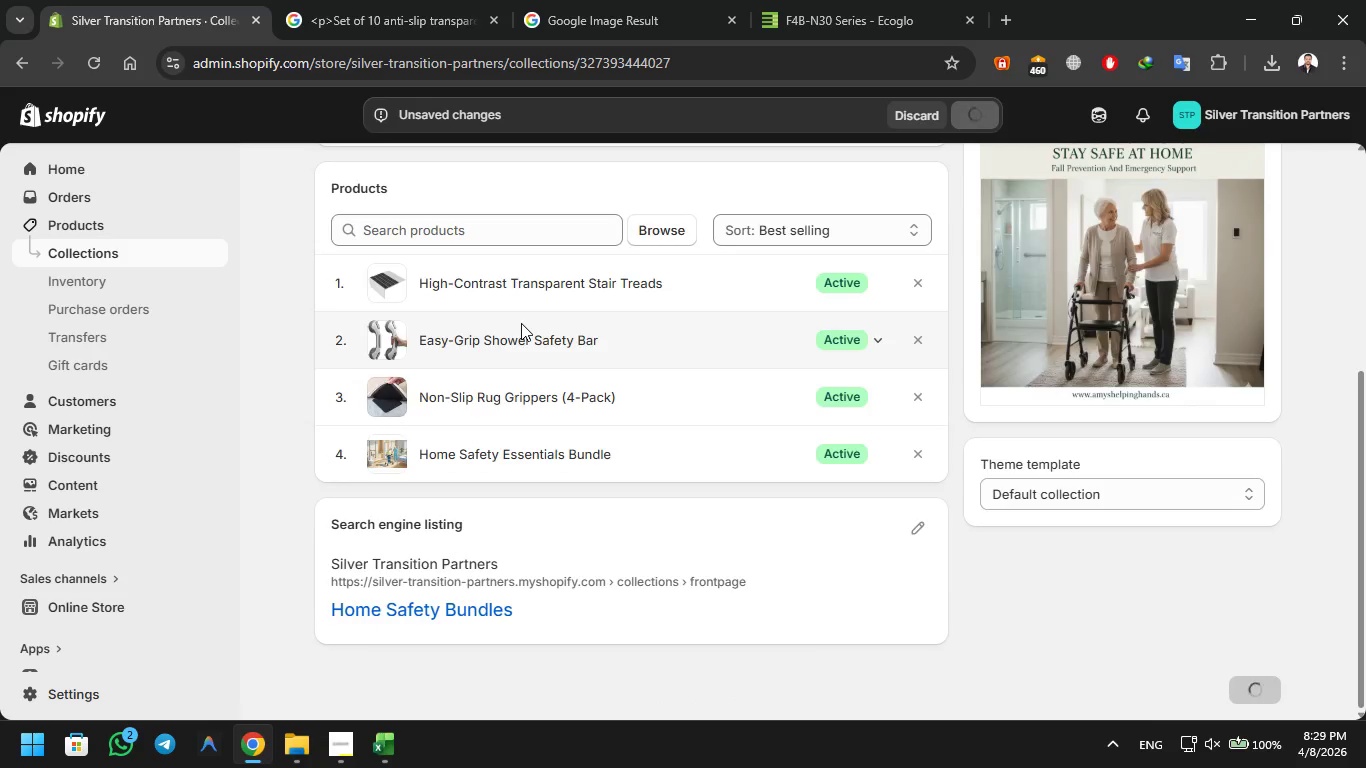 
left_click([323, 170])
 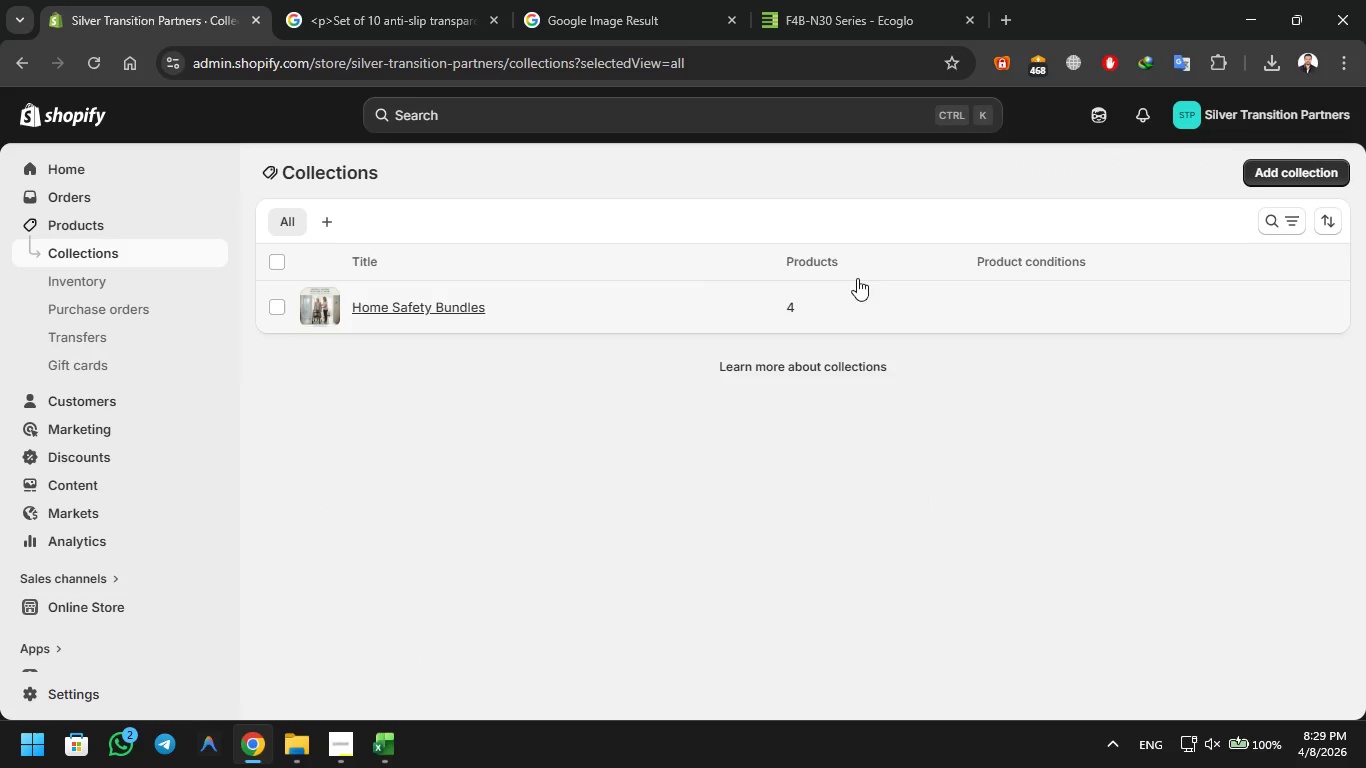 
left_click([1320, 163])
 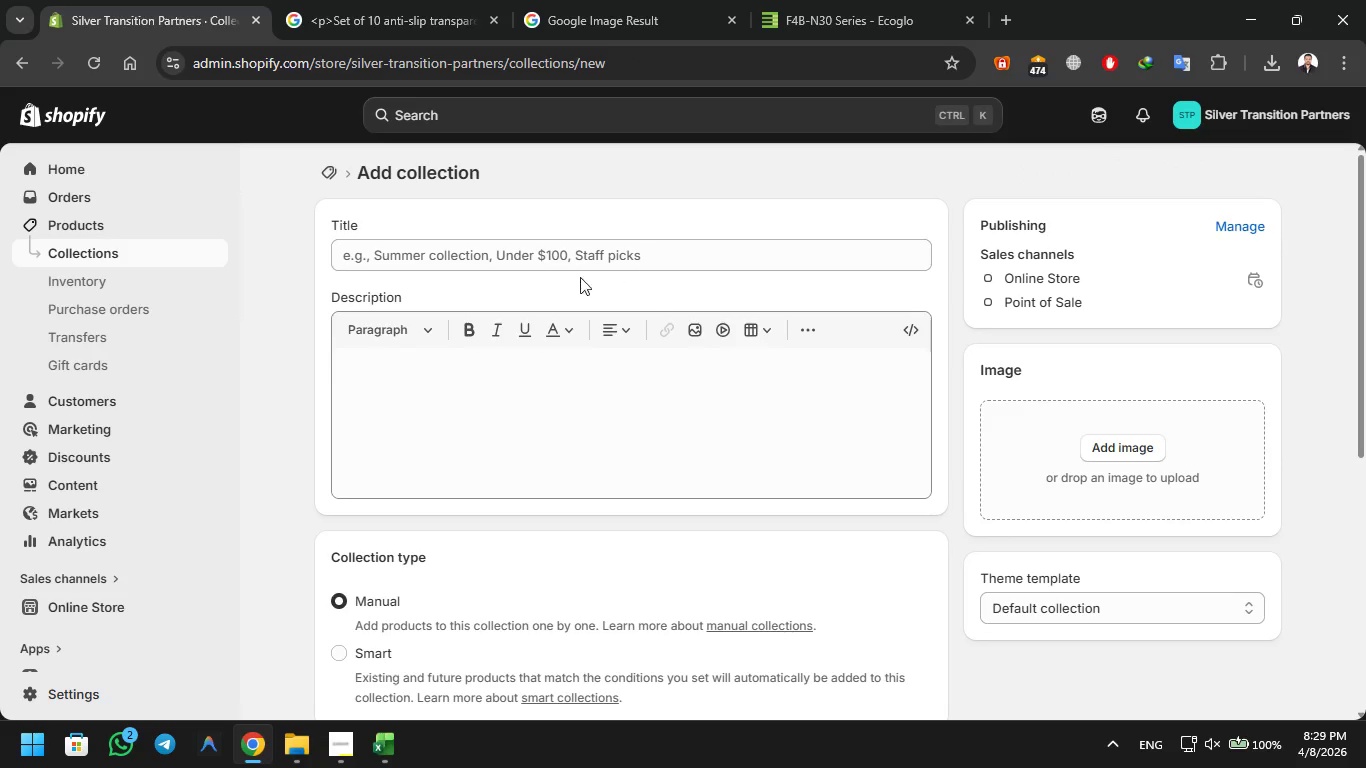 
left_click([484, 264])
 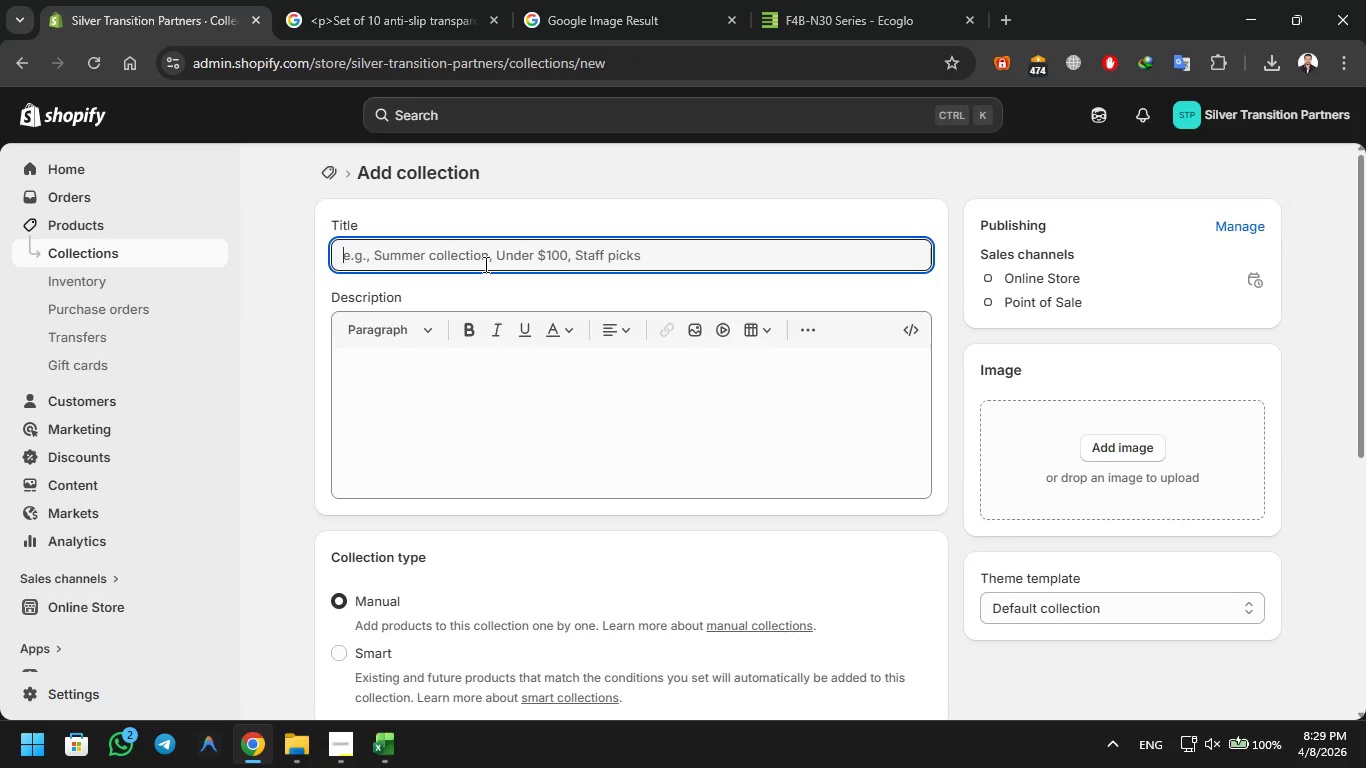 
type(Indiv)
 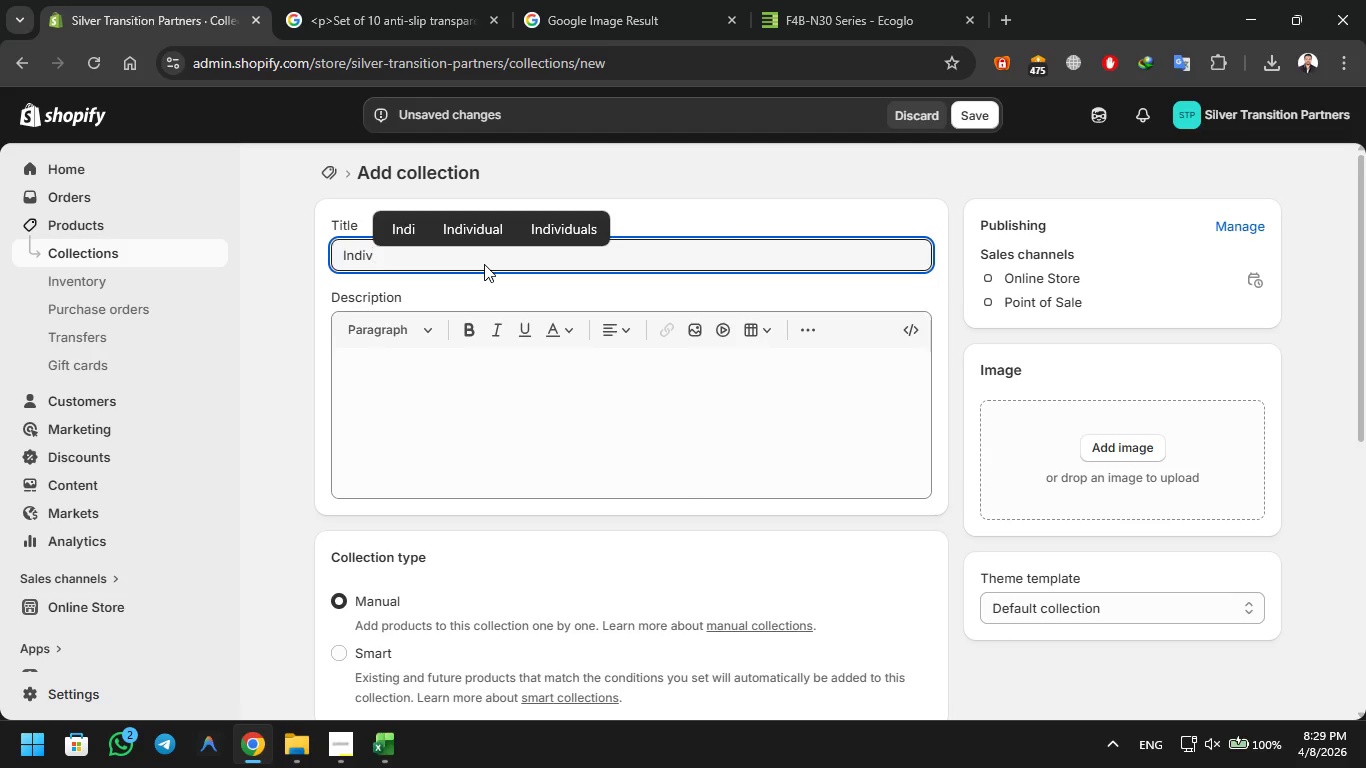 
key(ArrowUp)
 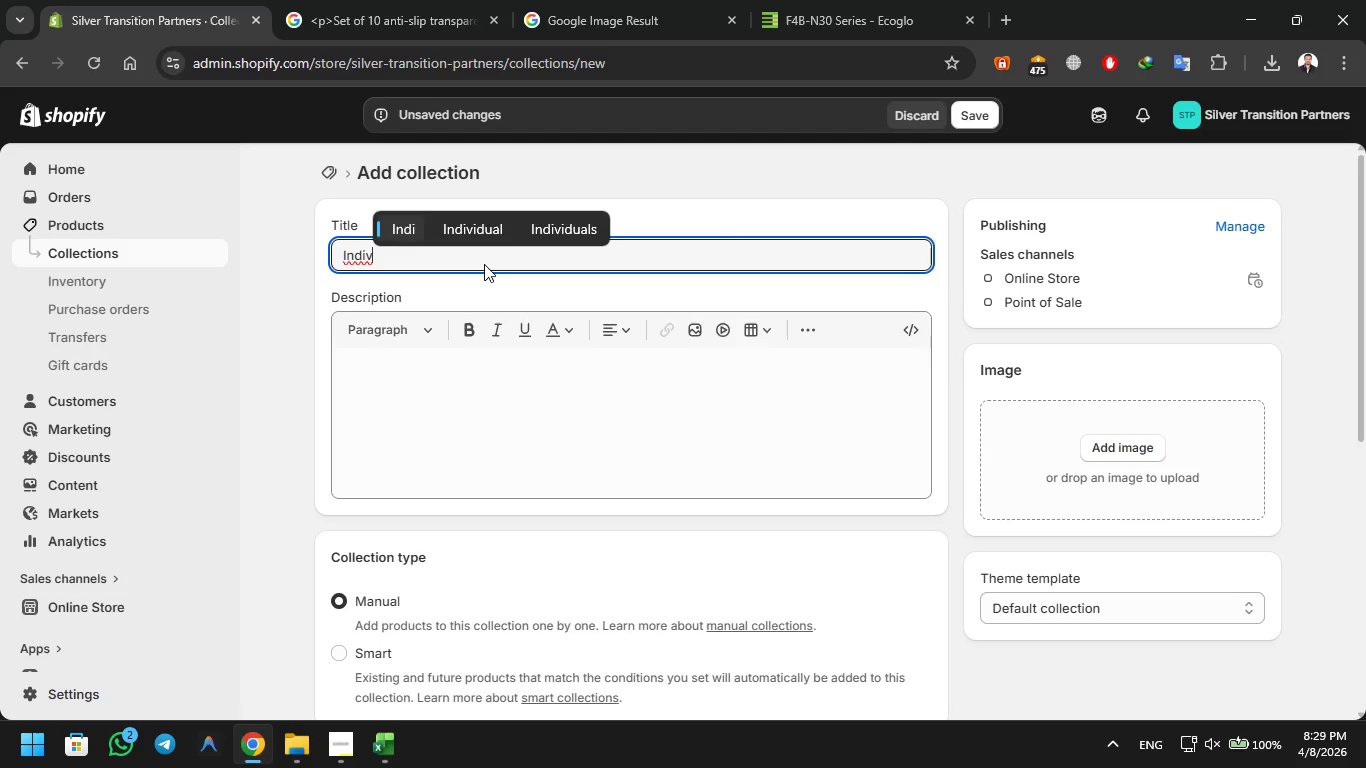 
key(ArrowRight)
 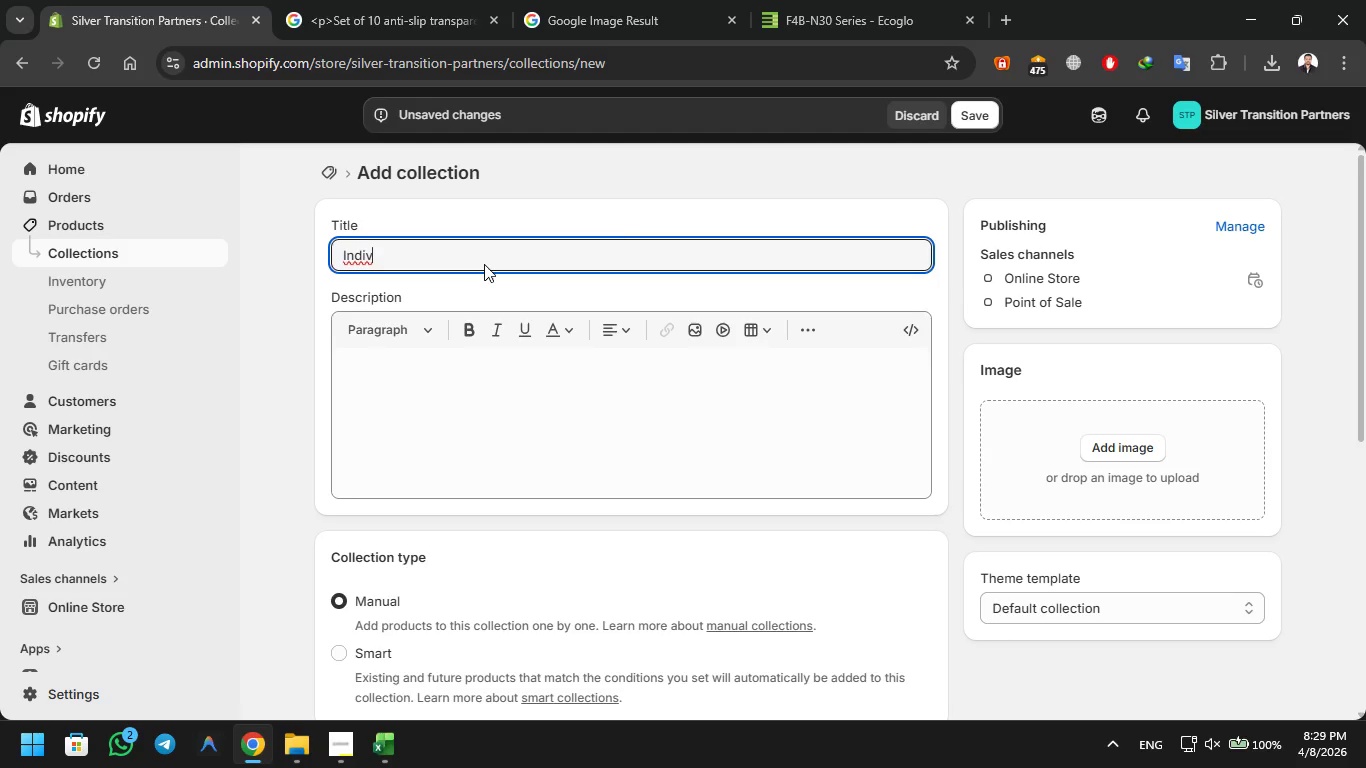 
key(Enter)
 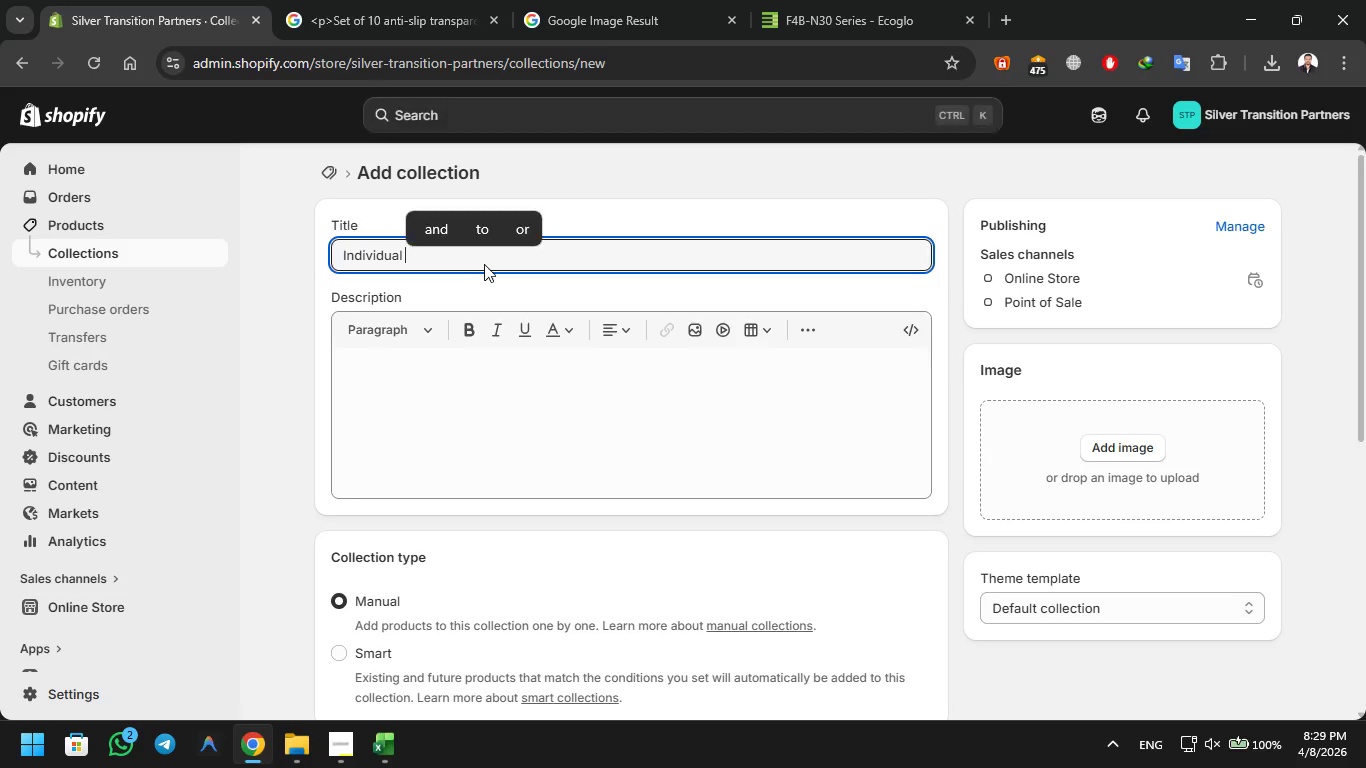 
type(Compo)
 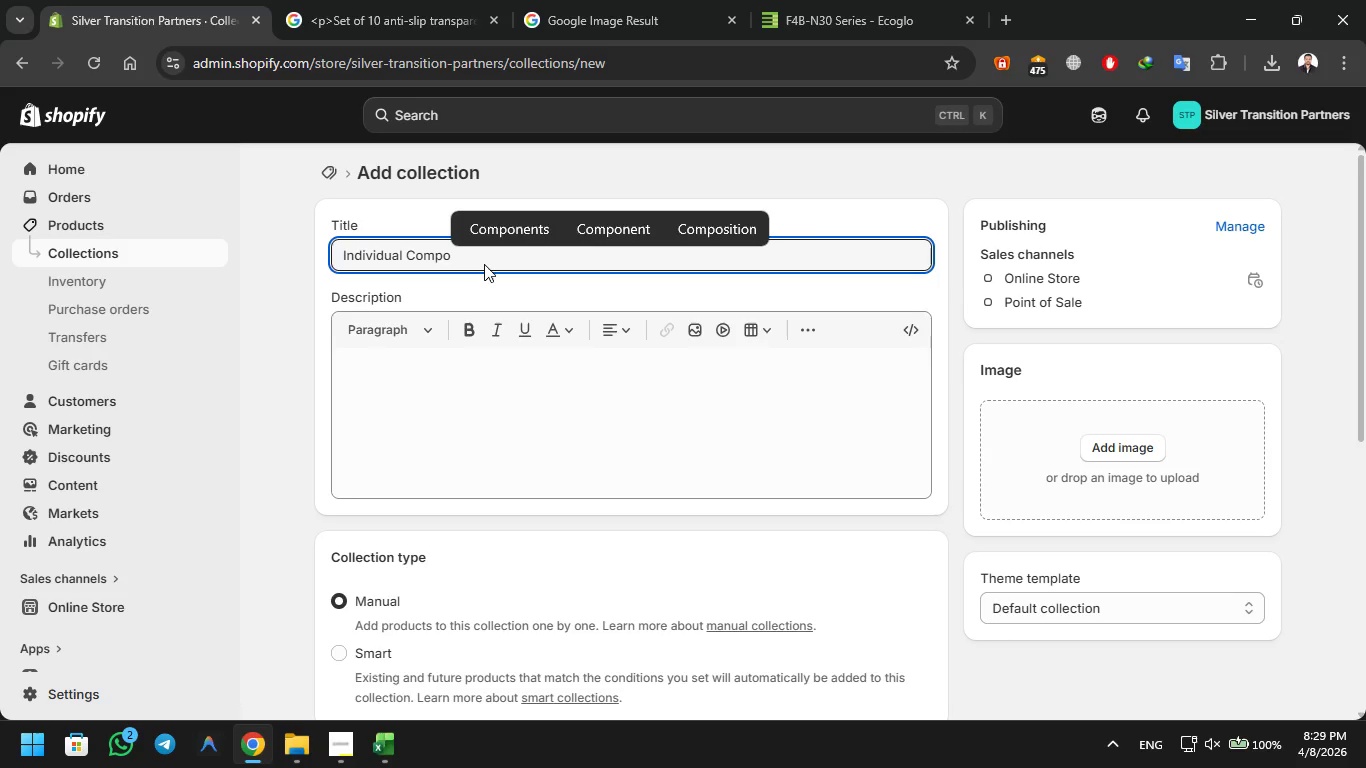 
key(ArrowUp)
 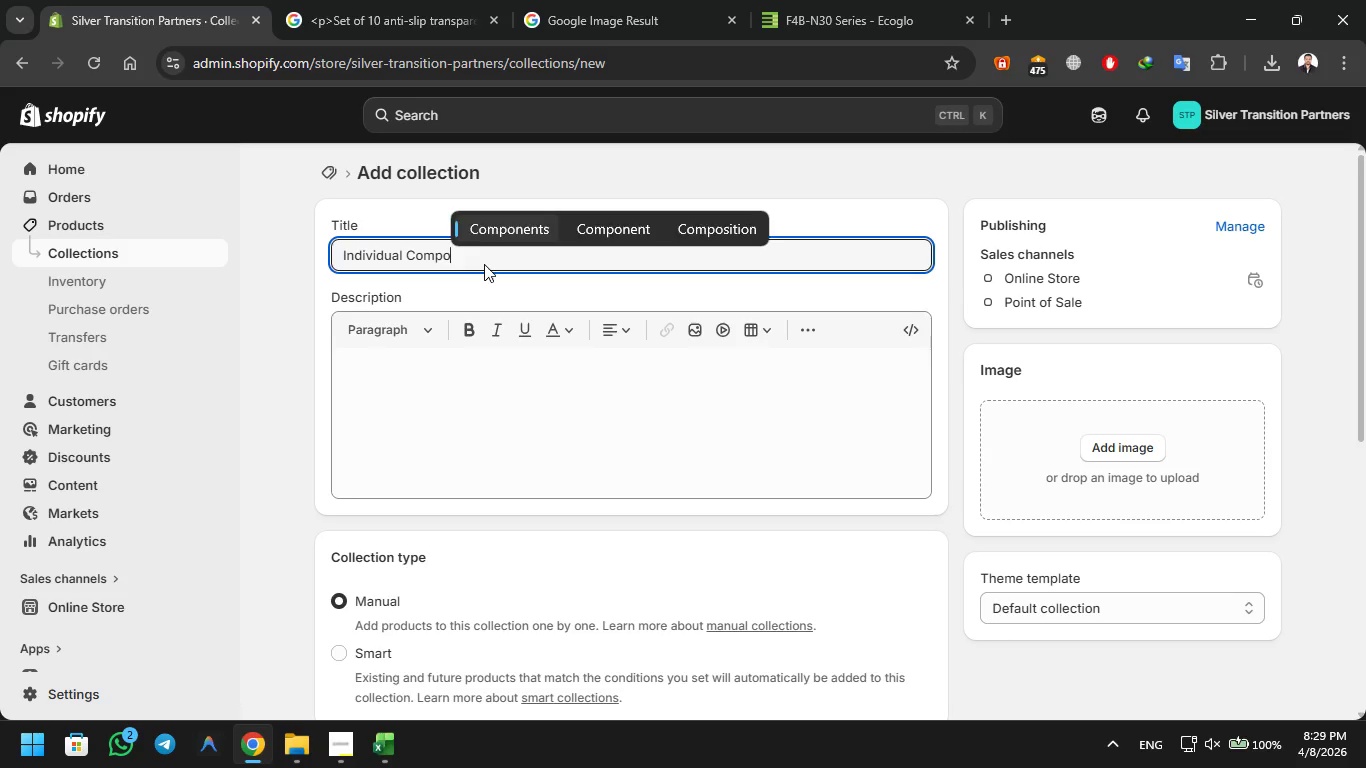 
key(Enter)
 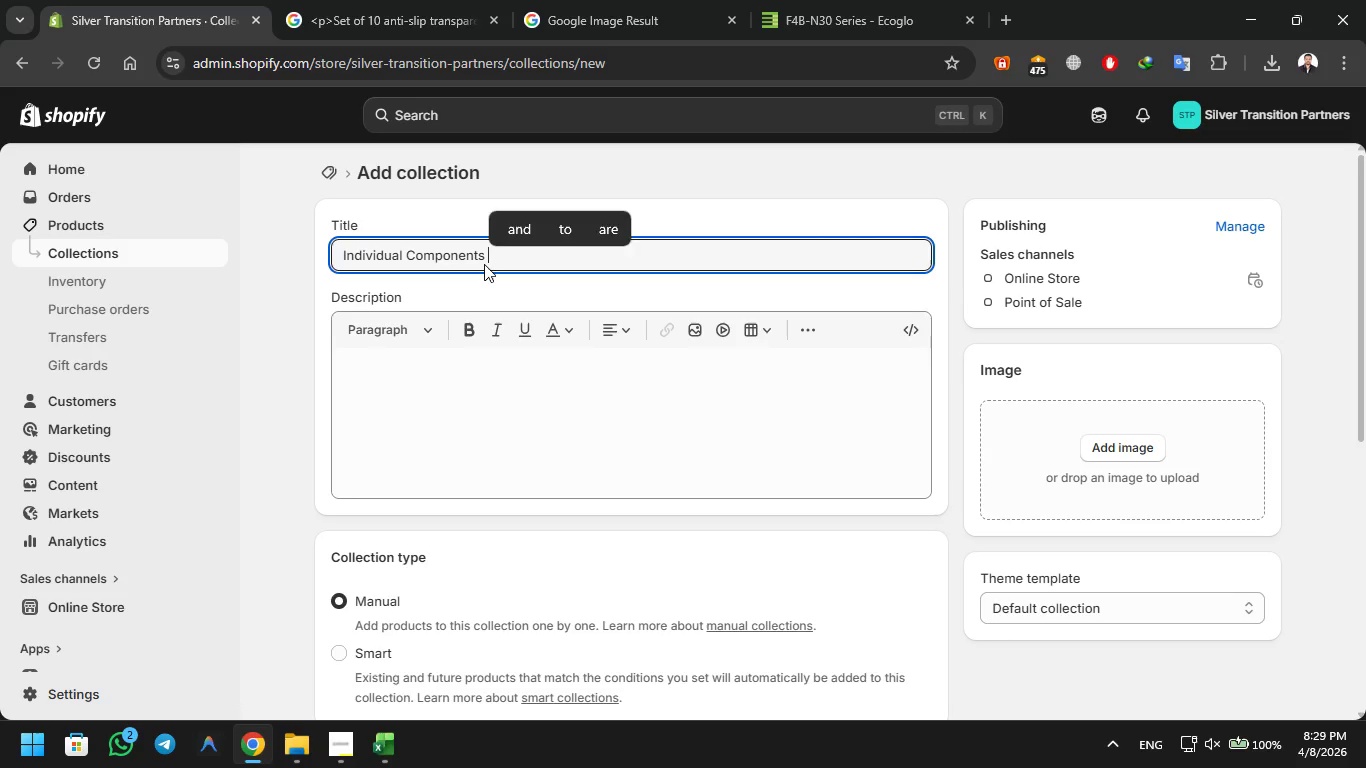 
key(Backspace)
 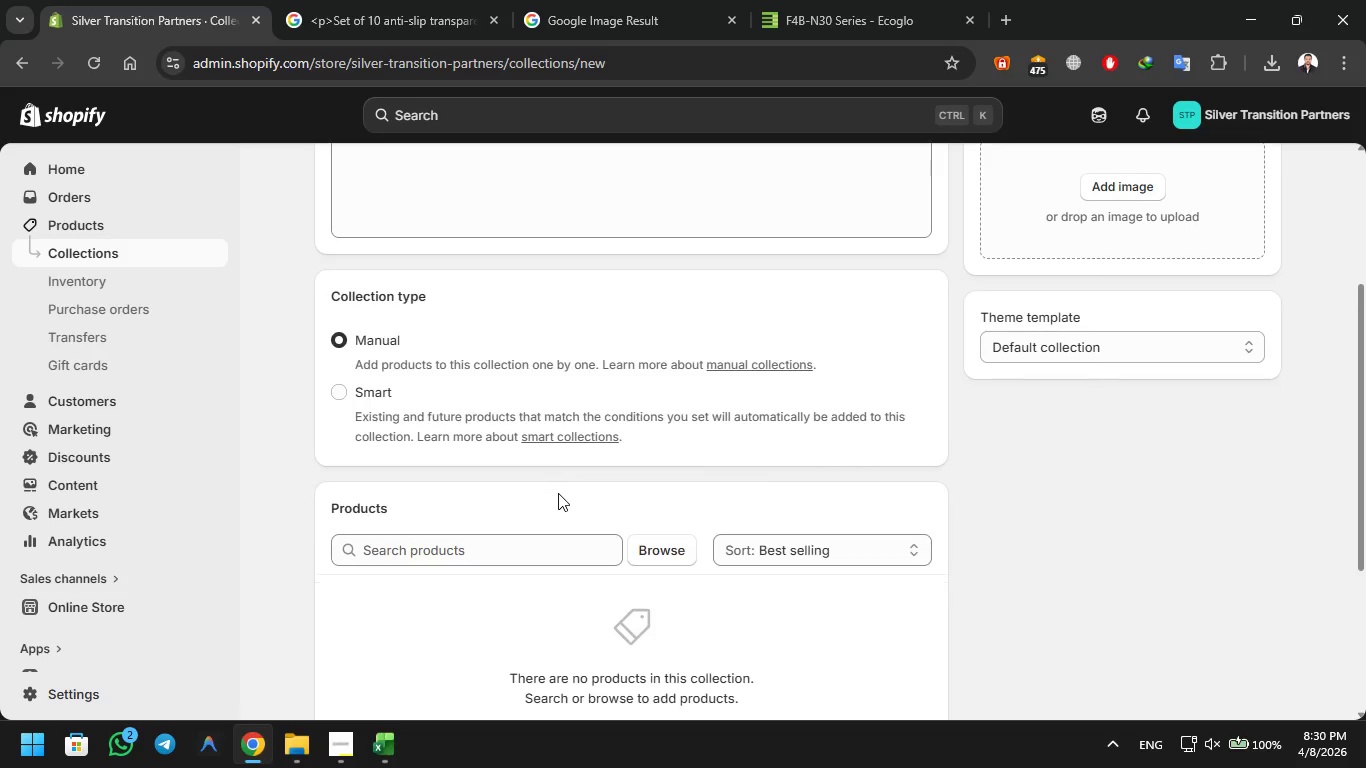 
left_click([652, 490])
 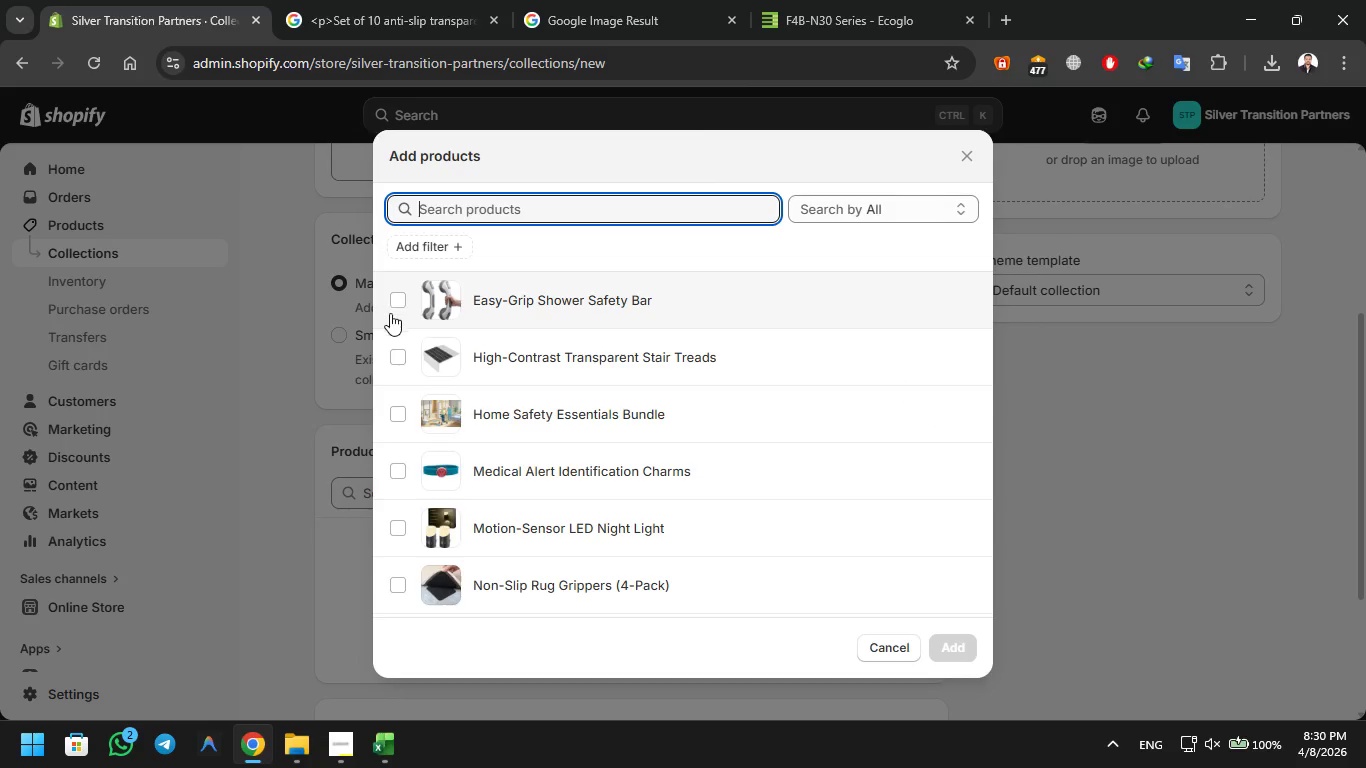 
left_click([401, 300])
 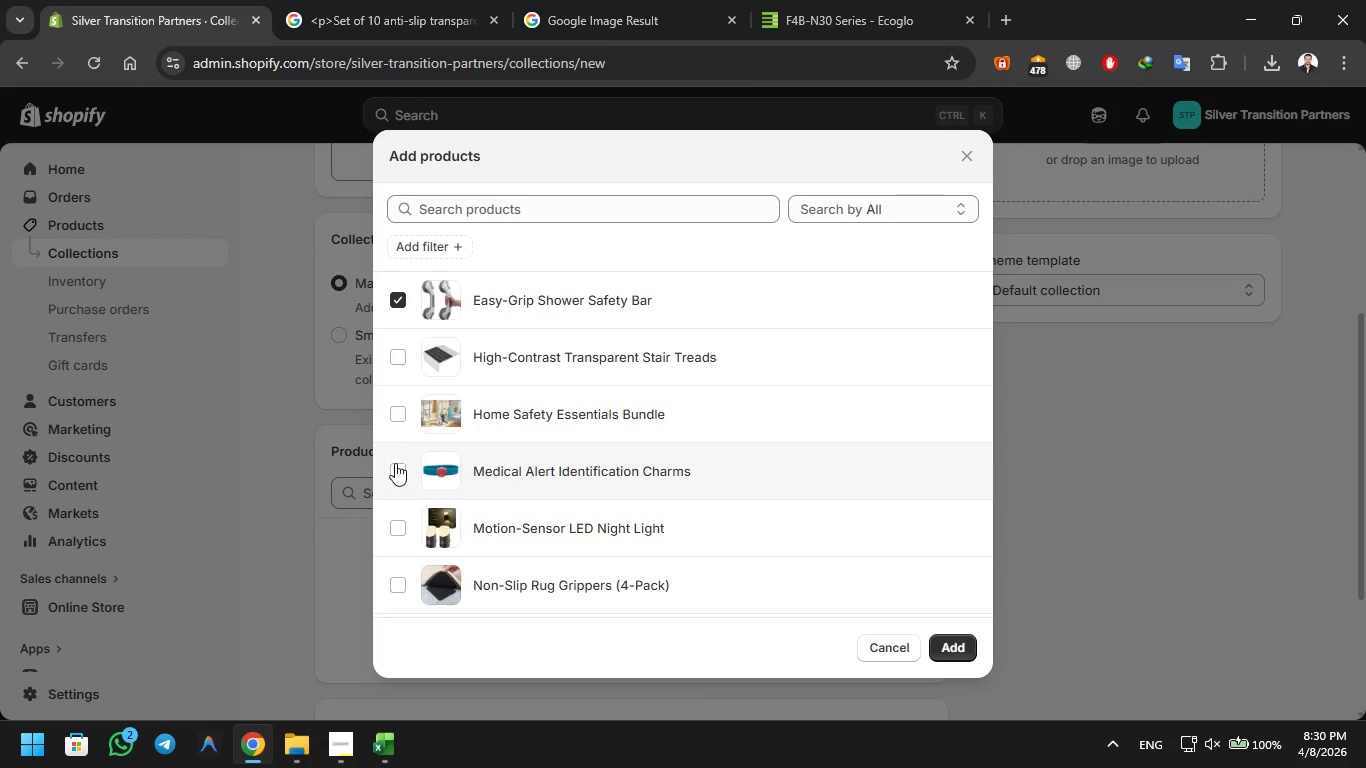 
left_click([395, 474])
 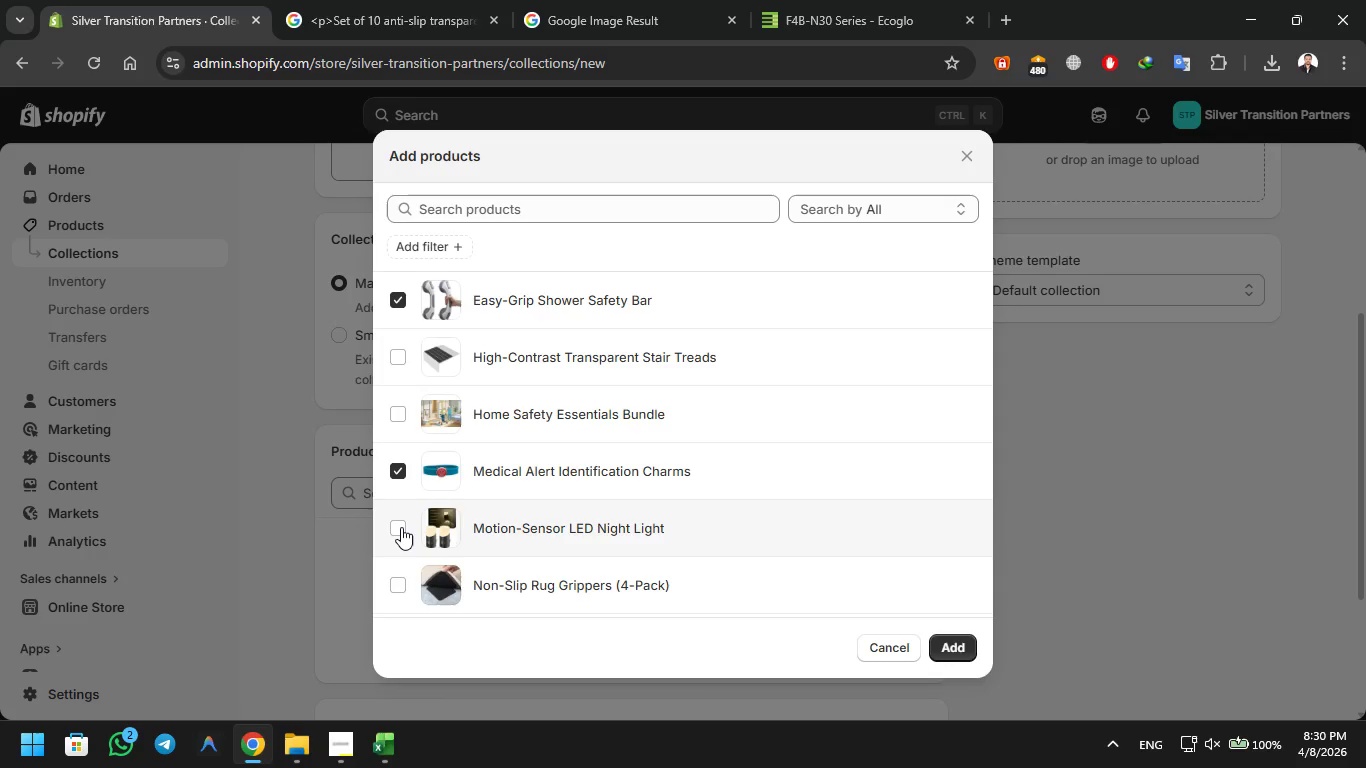 
wait(5.53)
 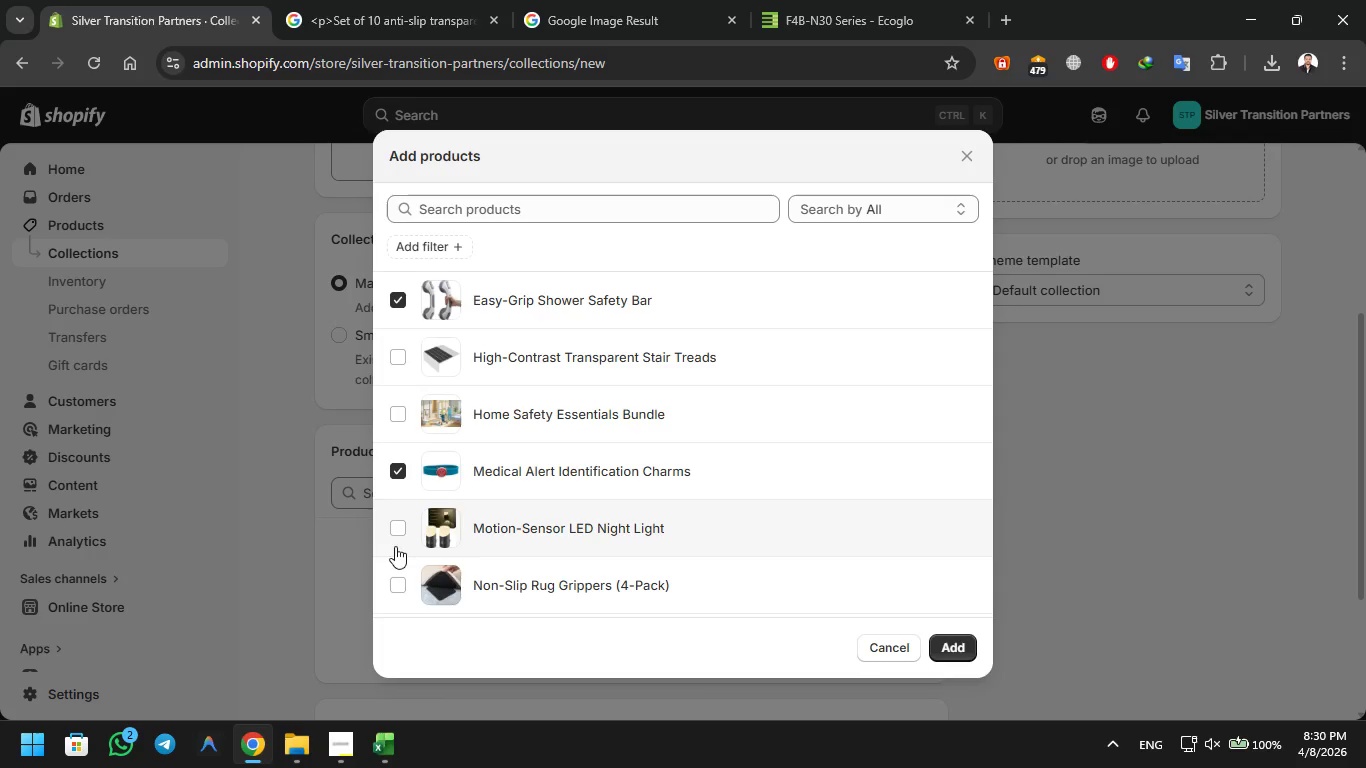 
left_click([392, 409])
 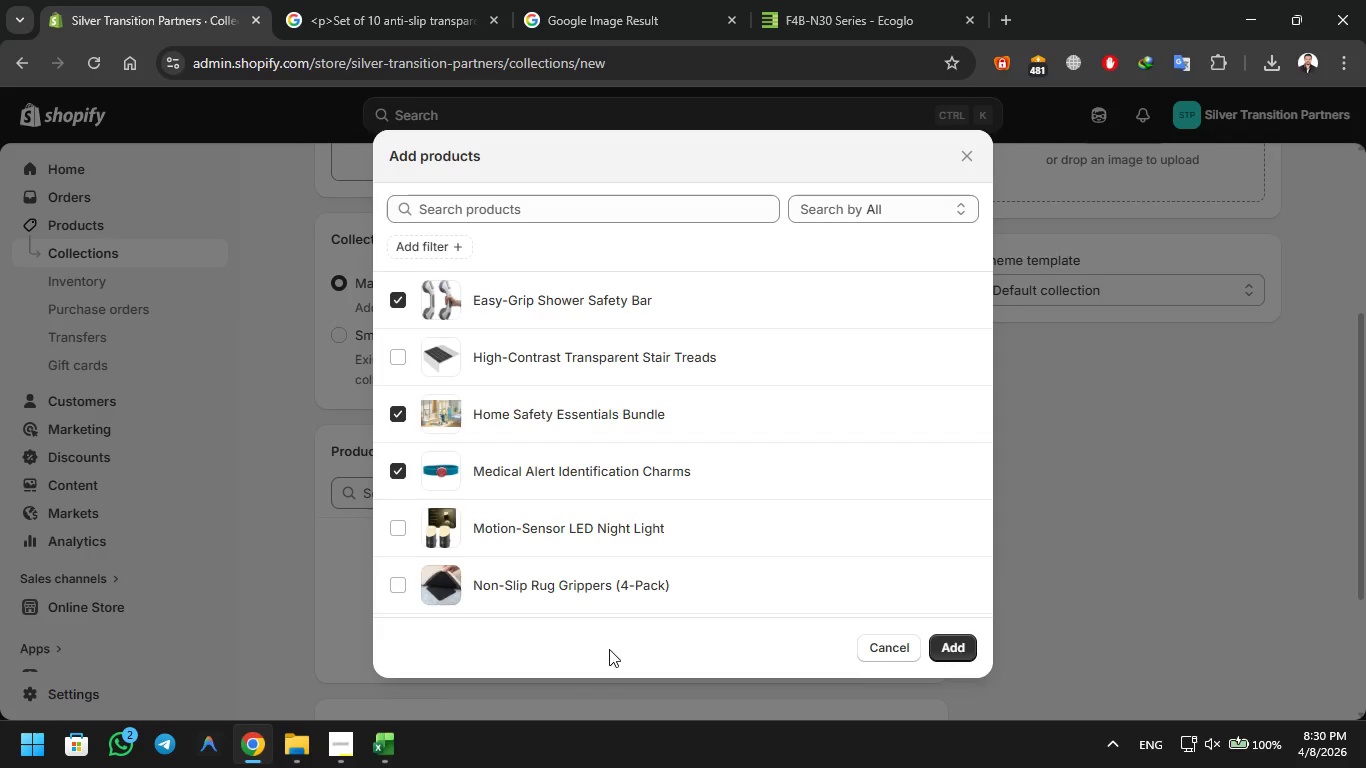 
left_click([962, 641])
 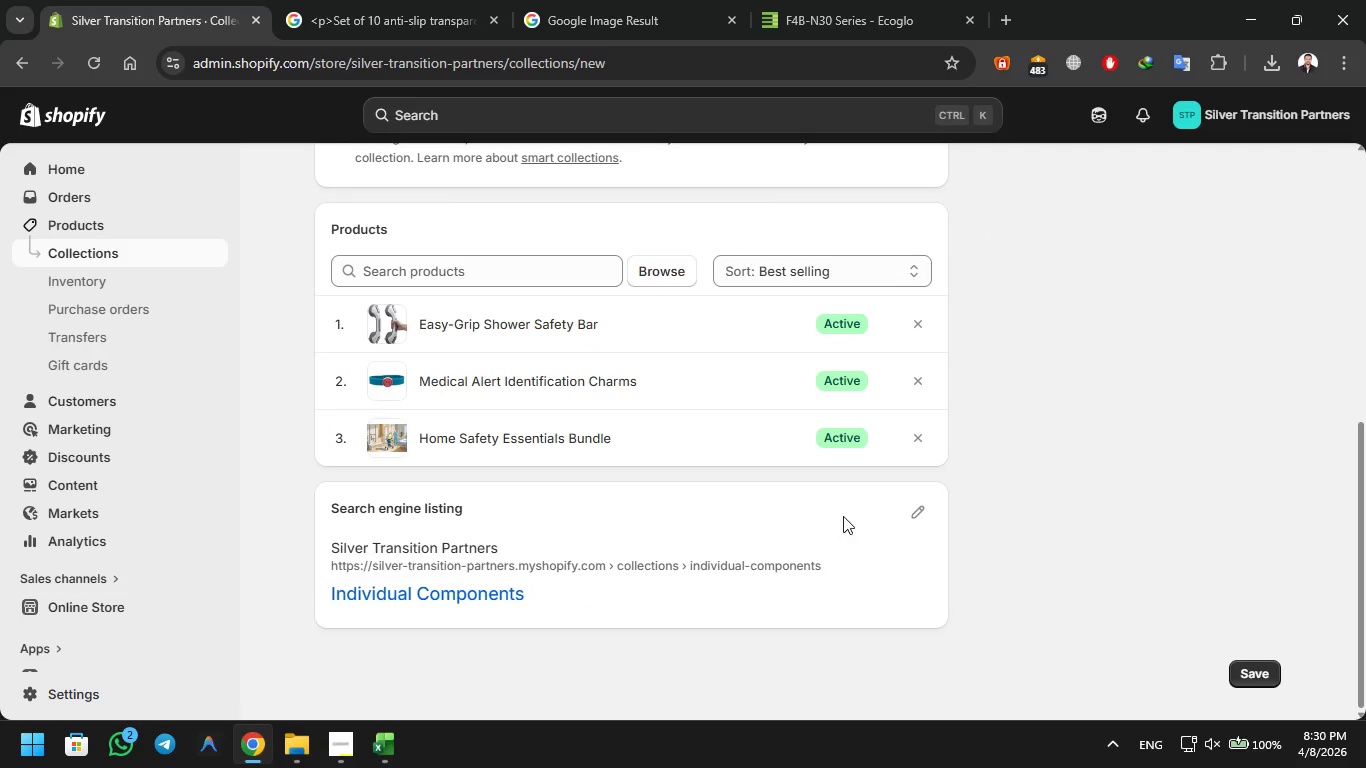 
left_click([1259, 678])
 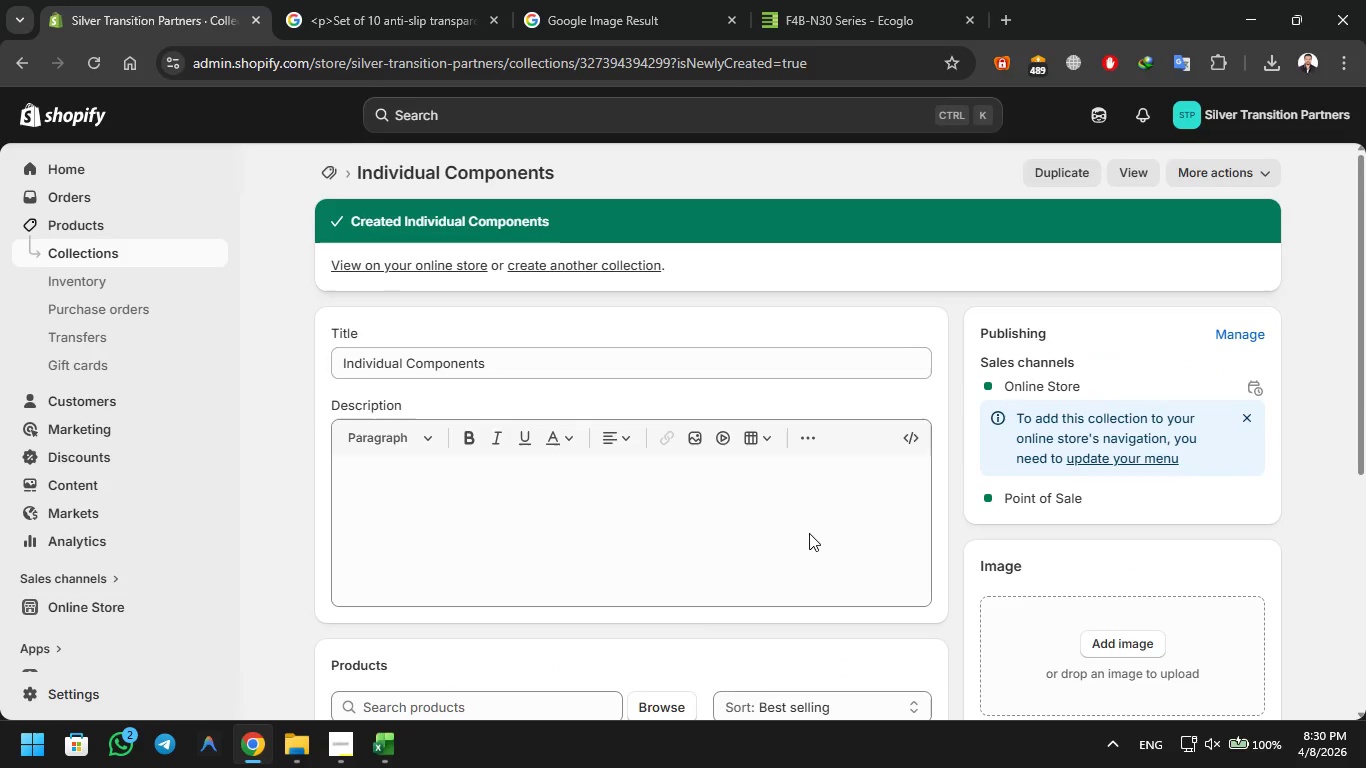 
wait(7.77)
 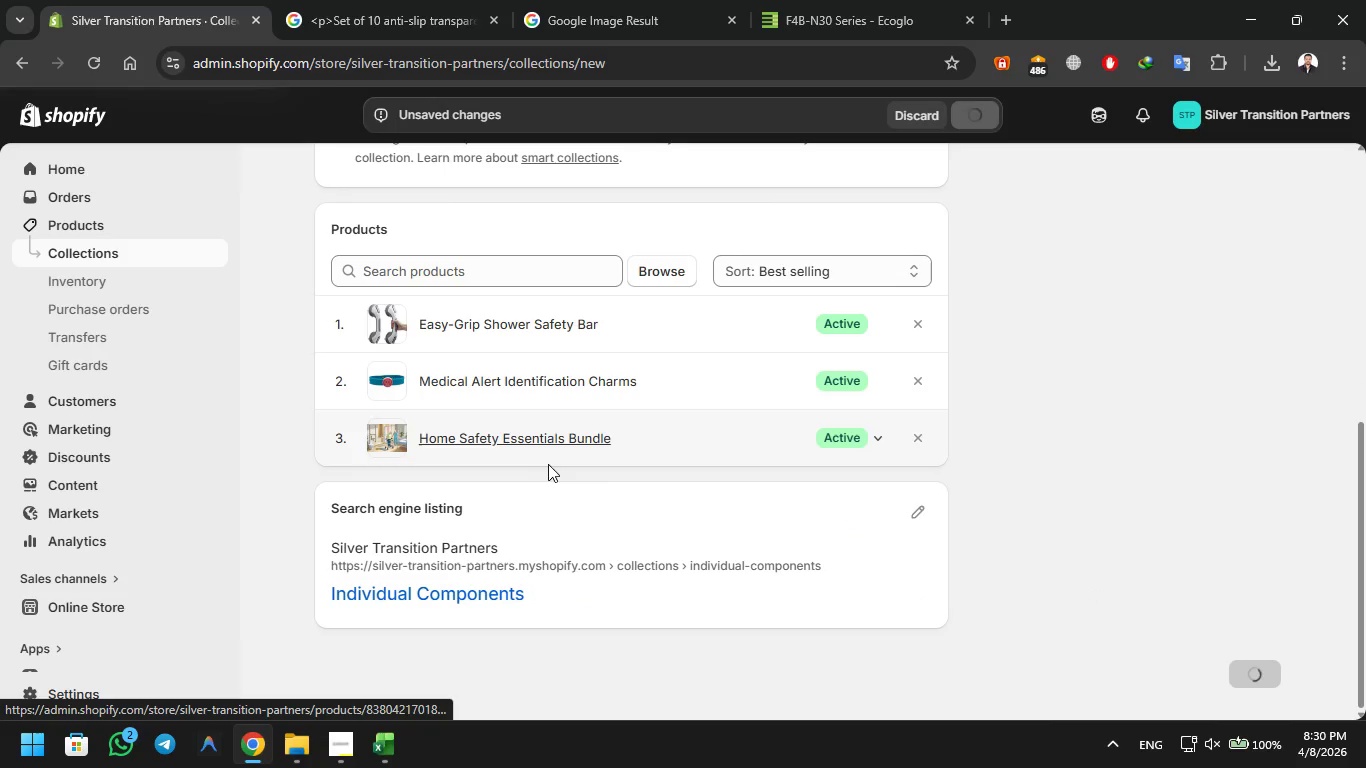 
left_click([1109, 645])
 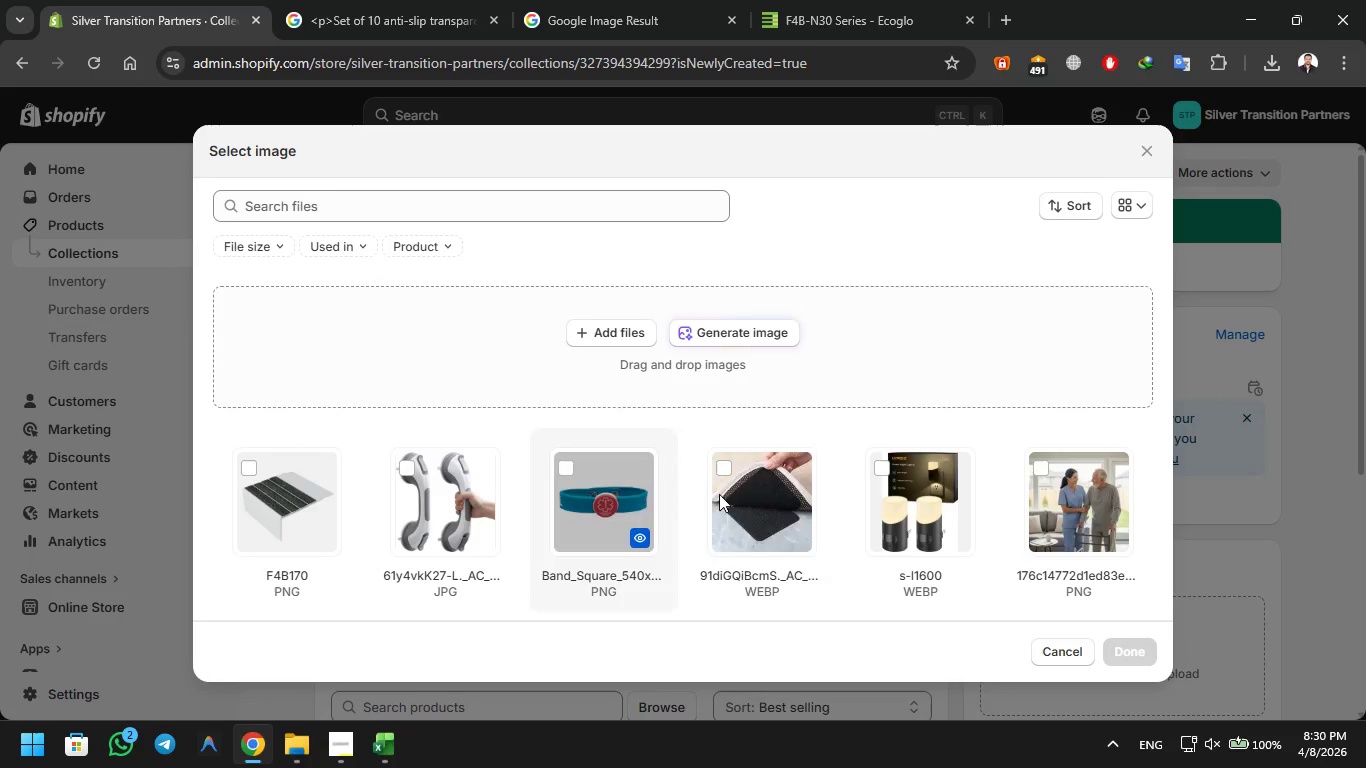 
left_click([624, 490])
 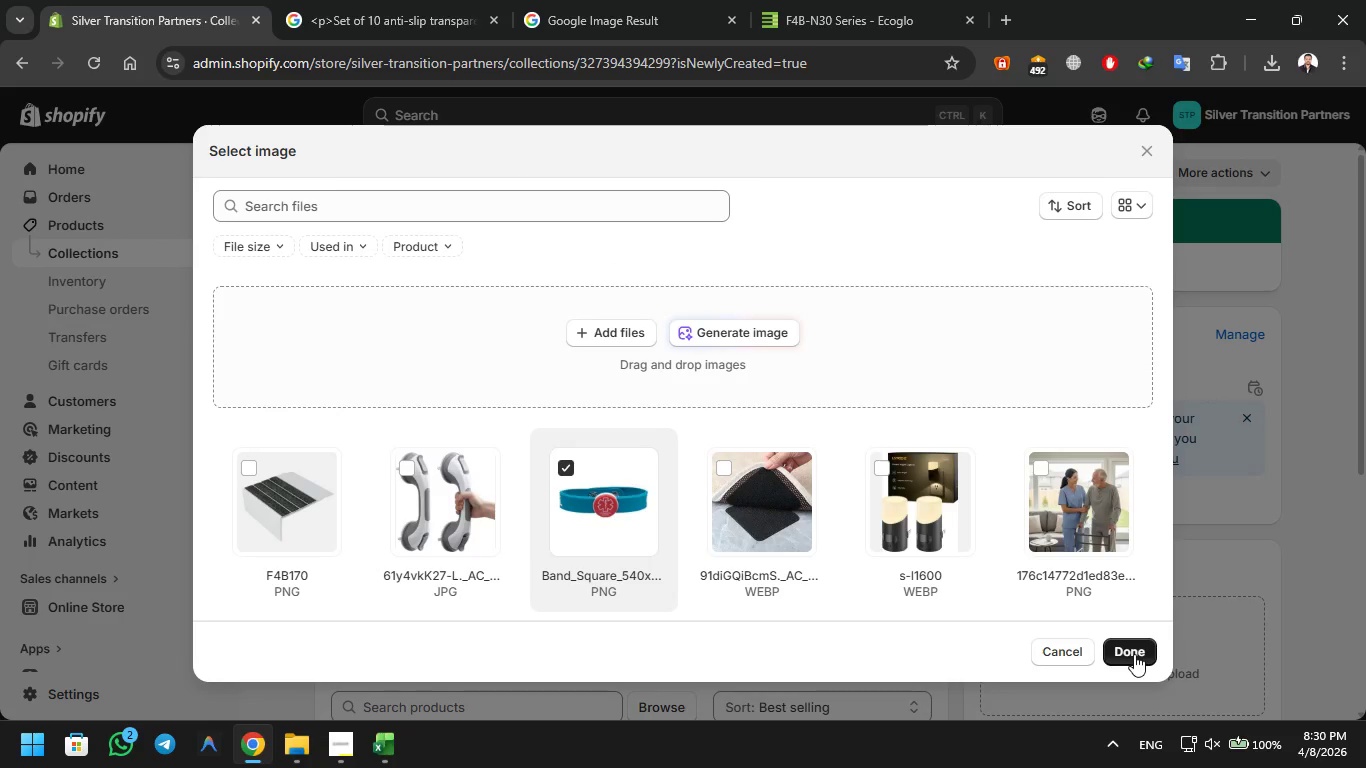 
left_click([1134, 653])
 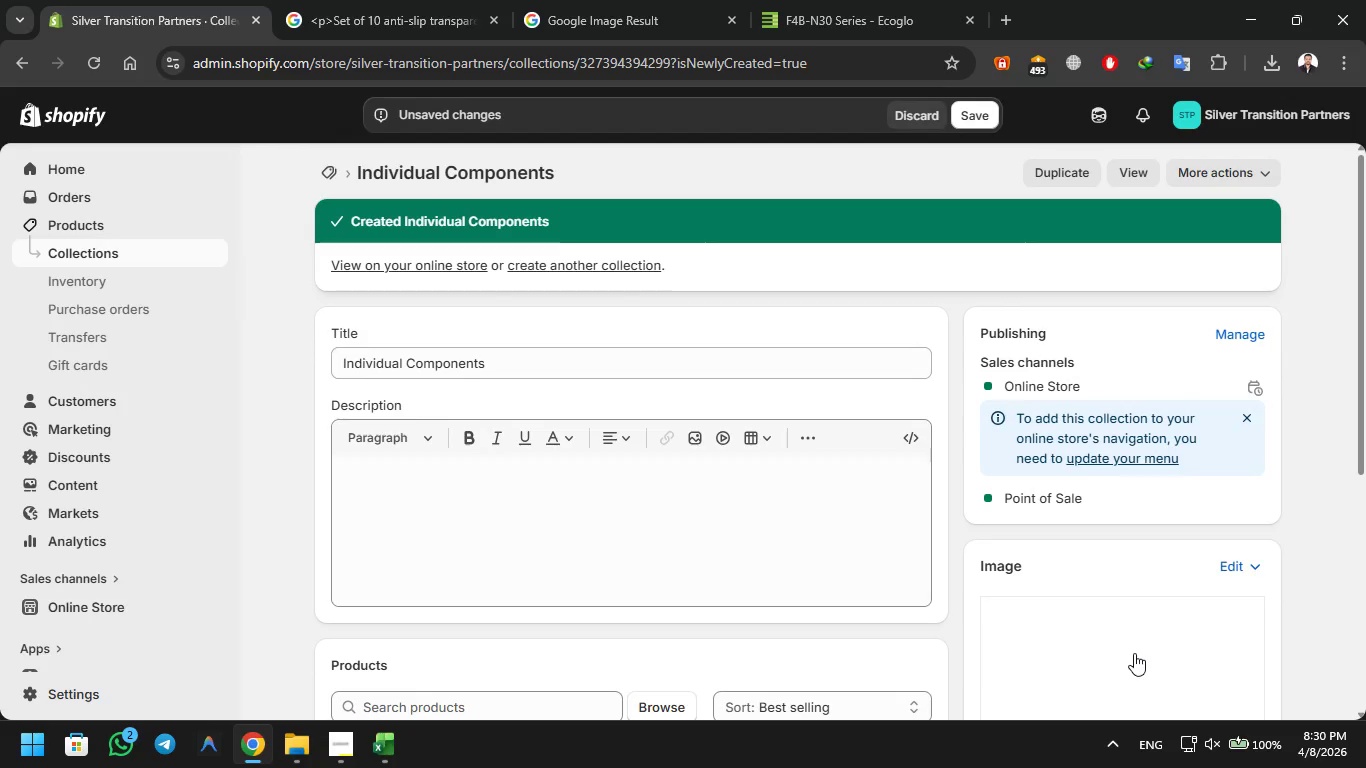 
mouse_move([604, 430])
 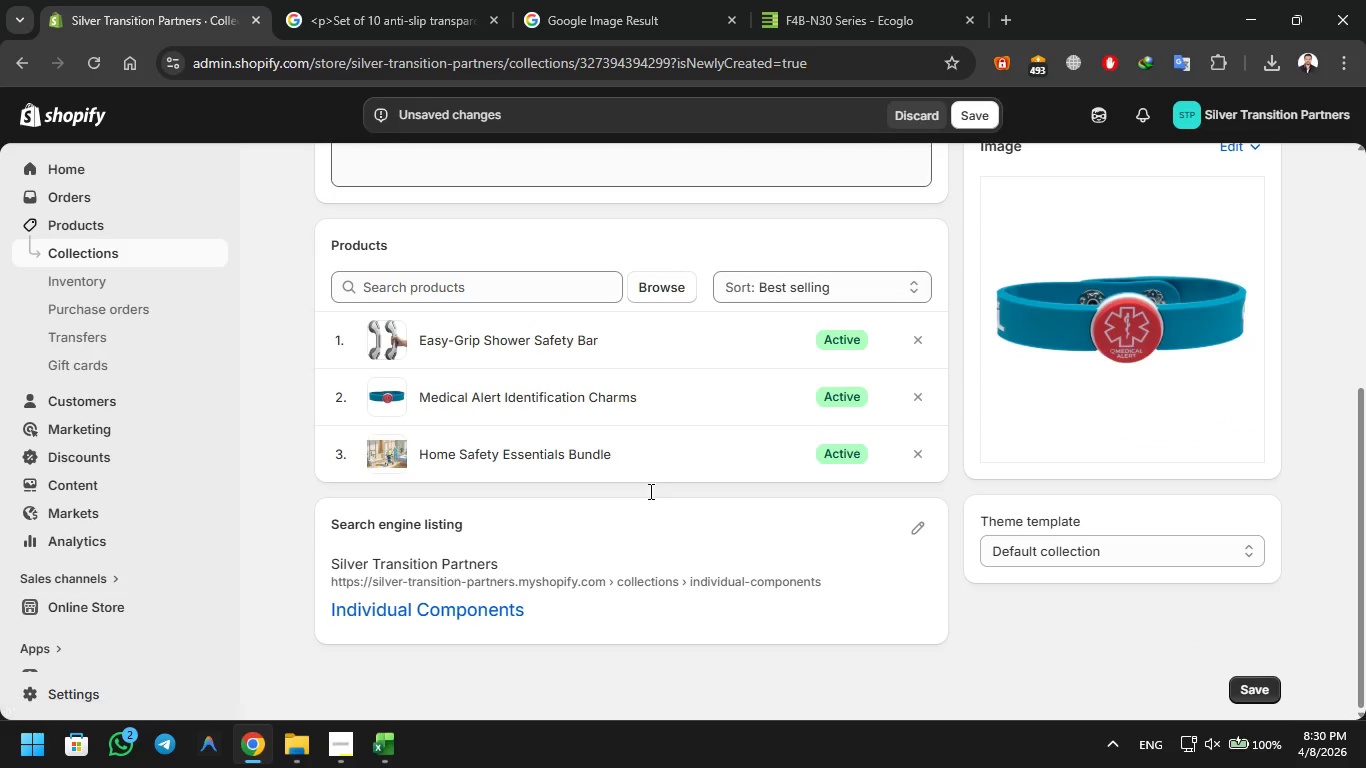 
left_click([1256, 689])
 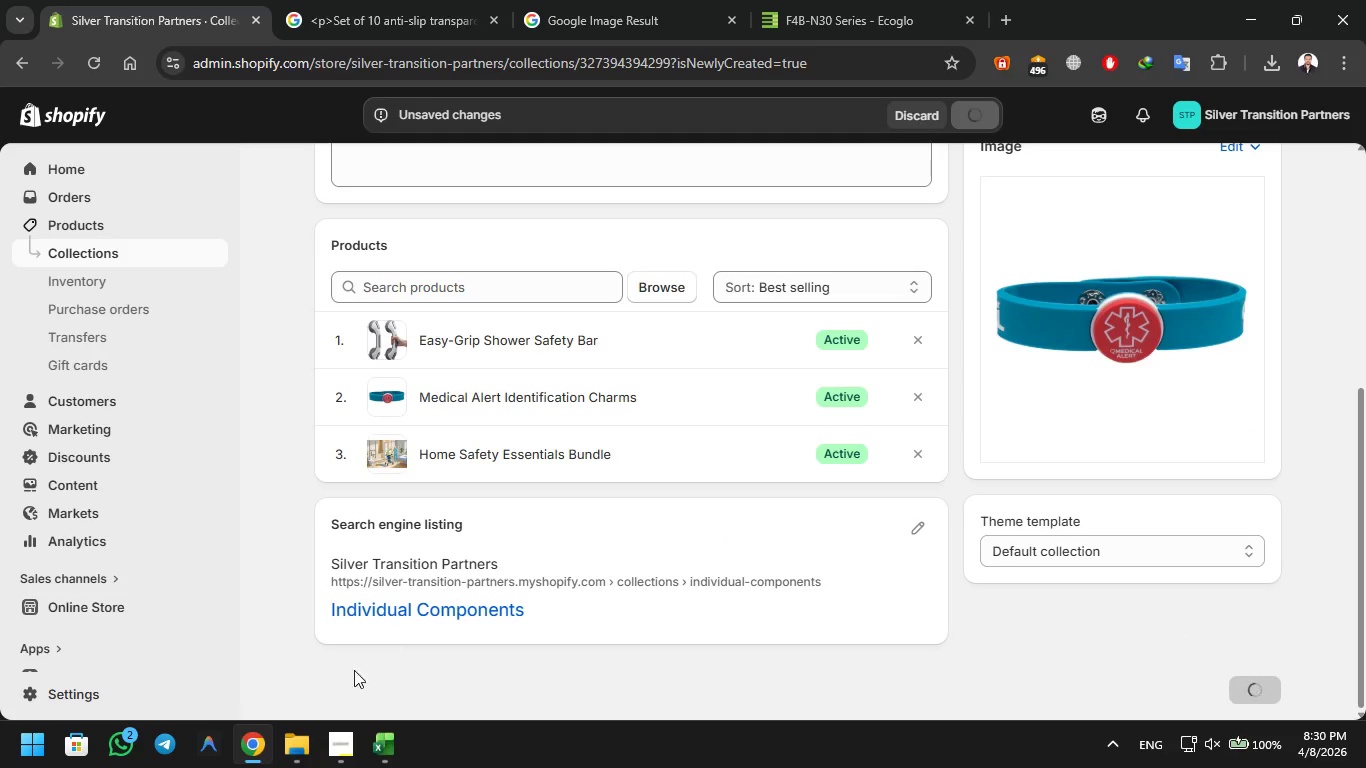 
left_click([341, 737])